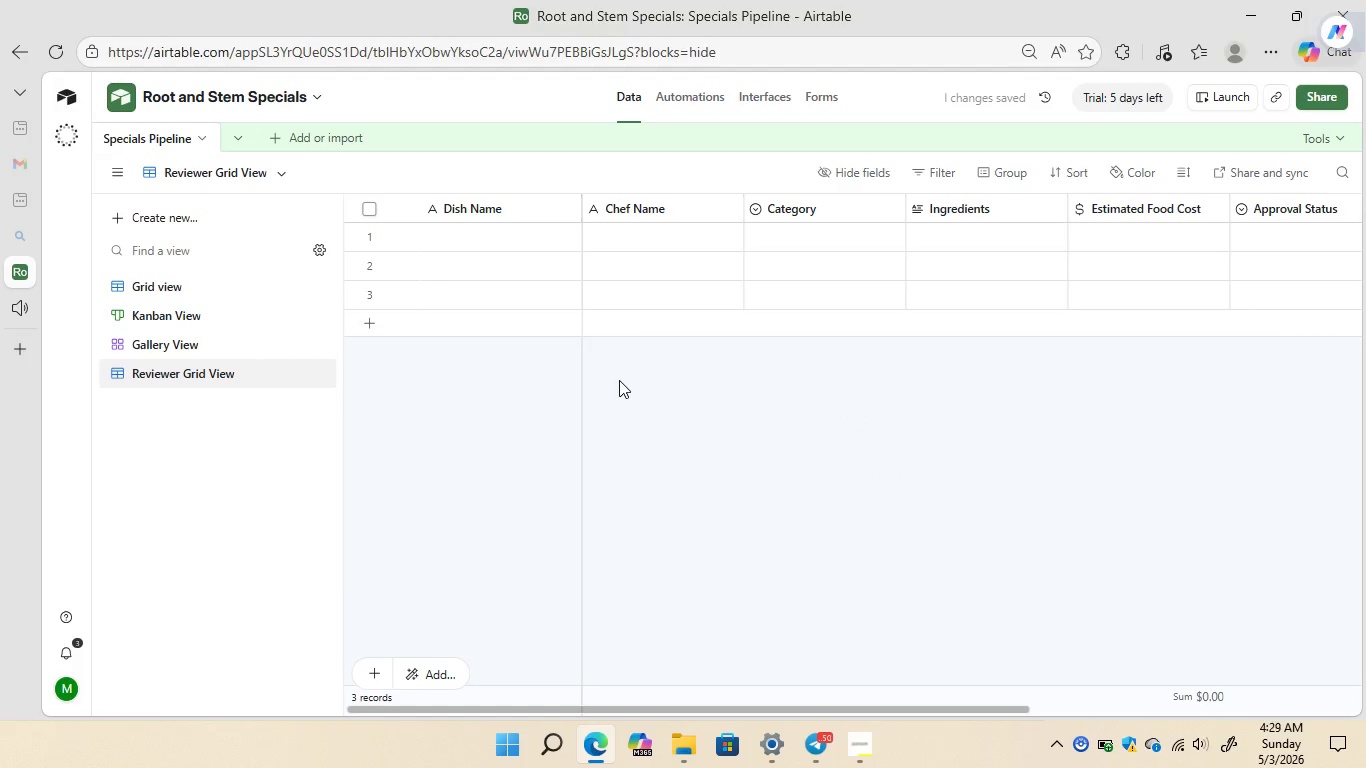 
wait(8.44)
 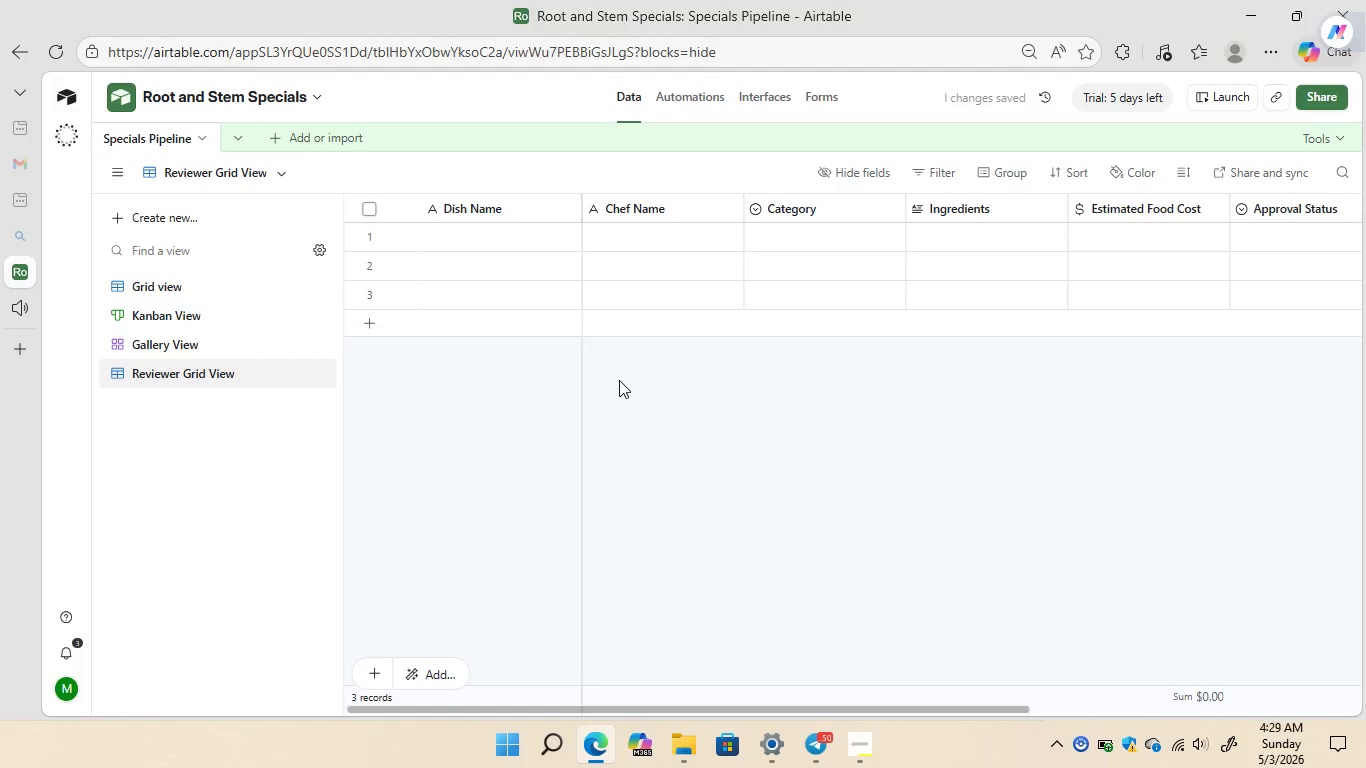 
left_click([934, 167])
 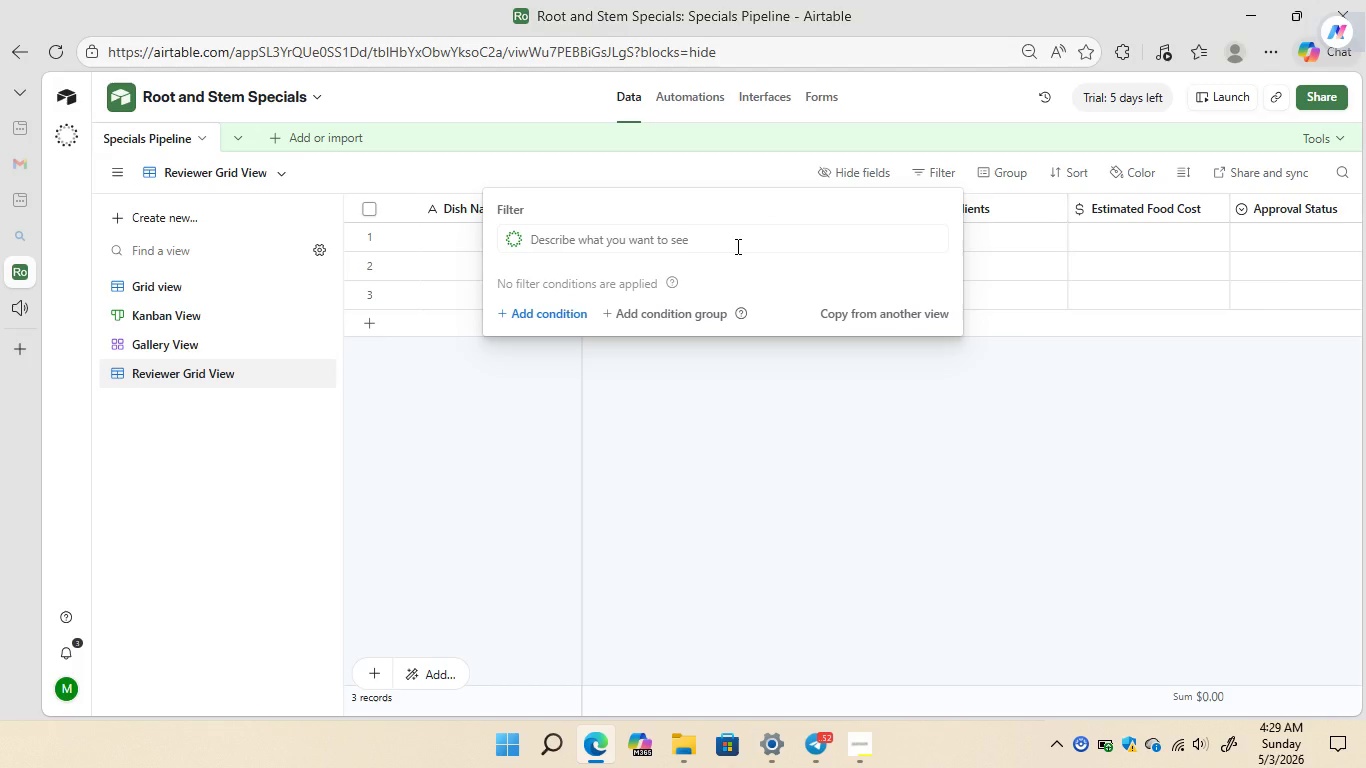 
wait(7.02)
 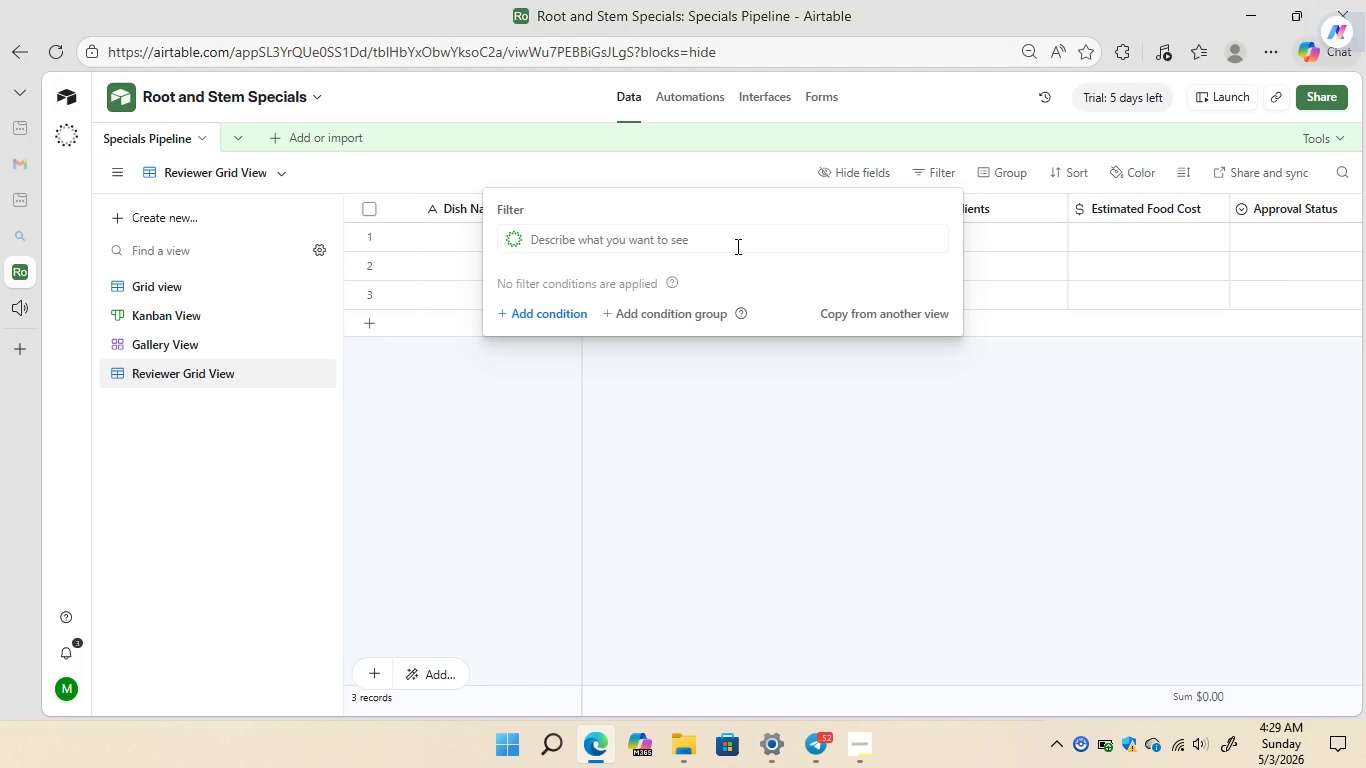 
left_click([561, 310])
 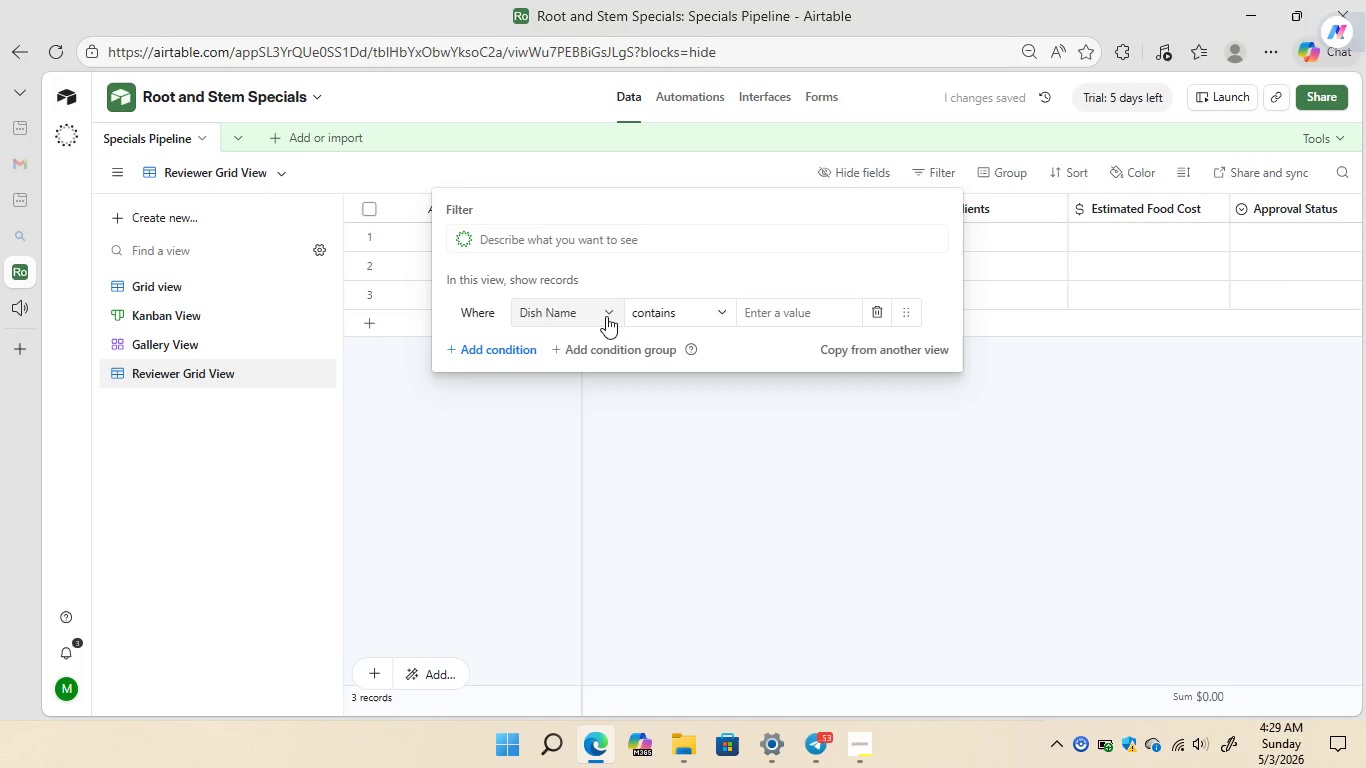 
wait(6.69)
 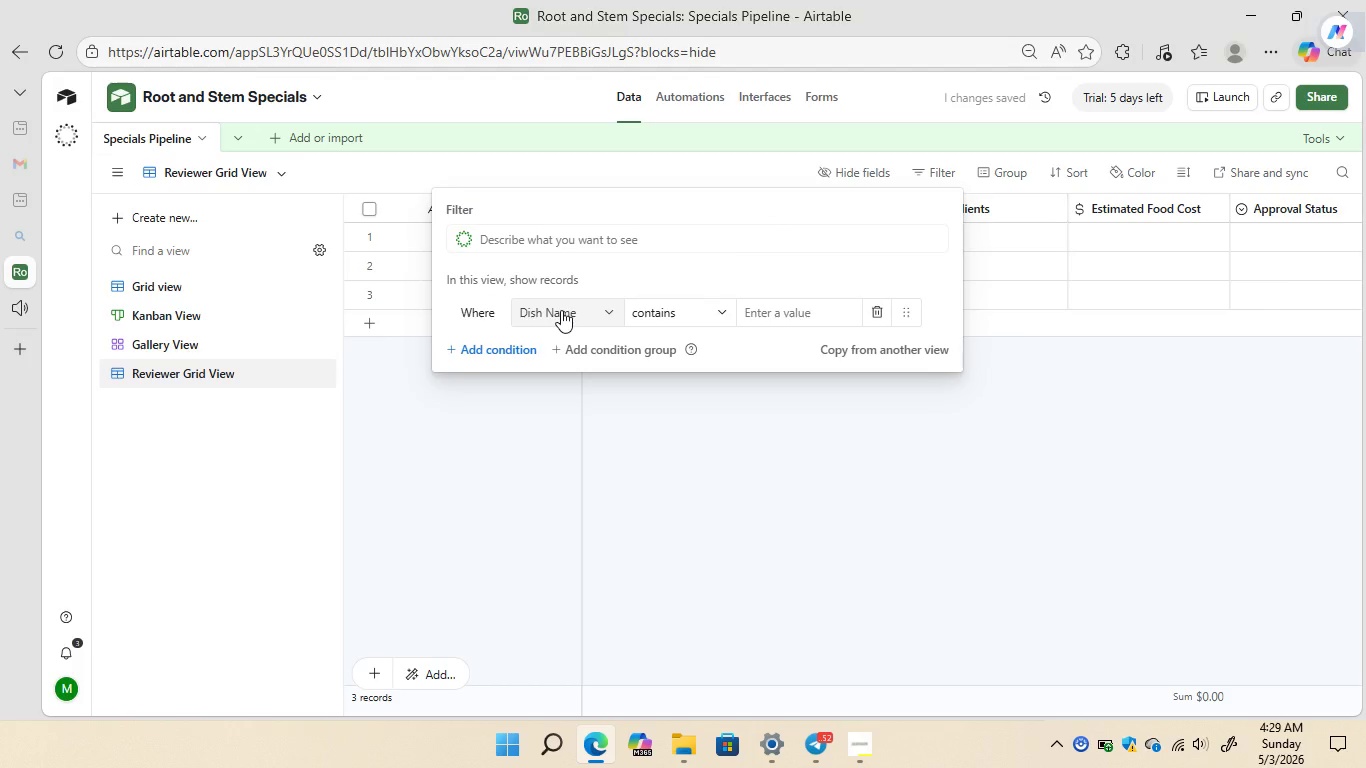 
left_click([605, 317])
 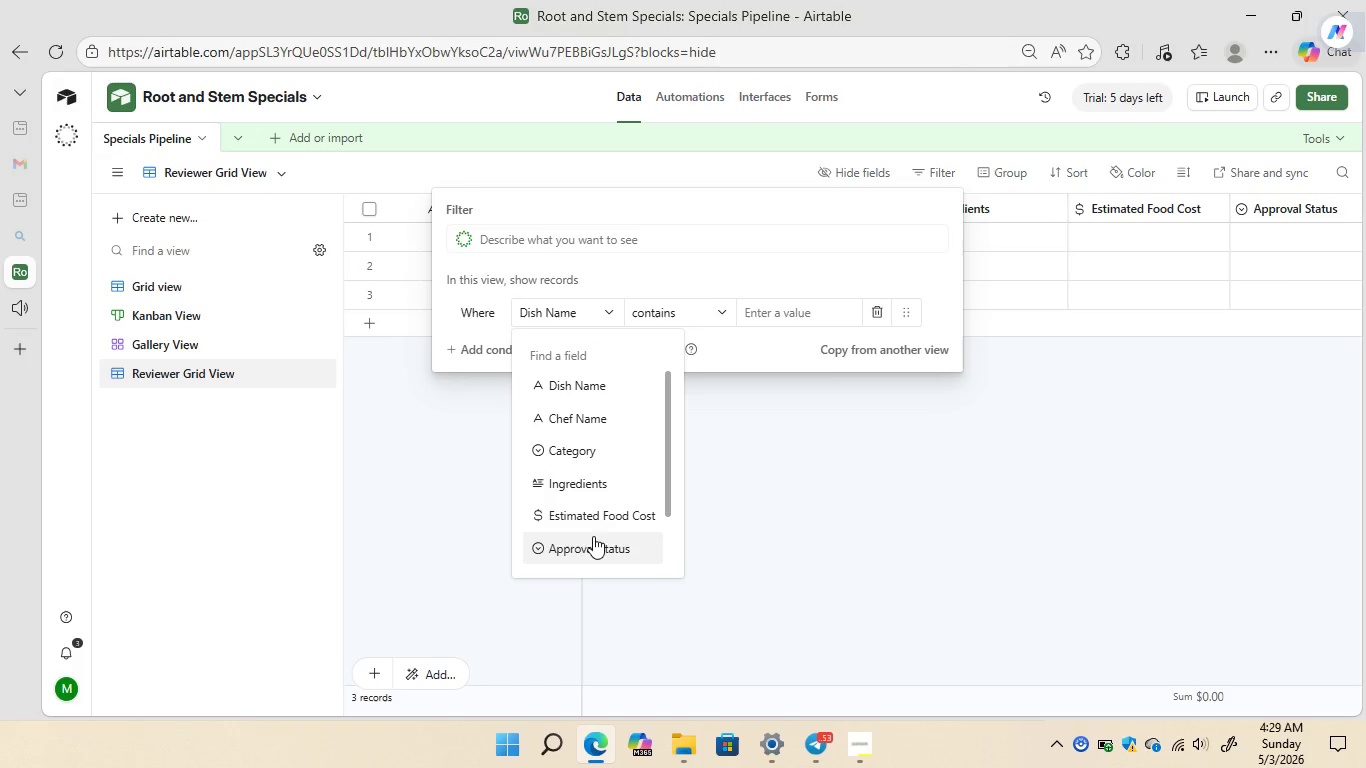 
left_click([589, 543])
 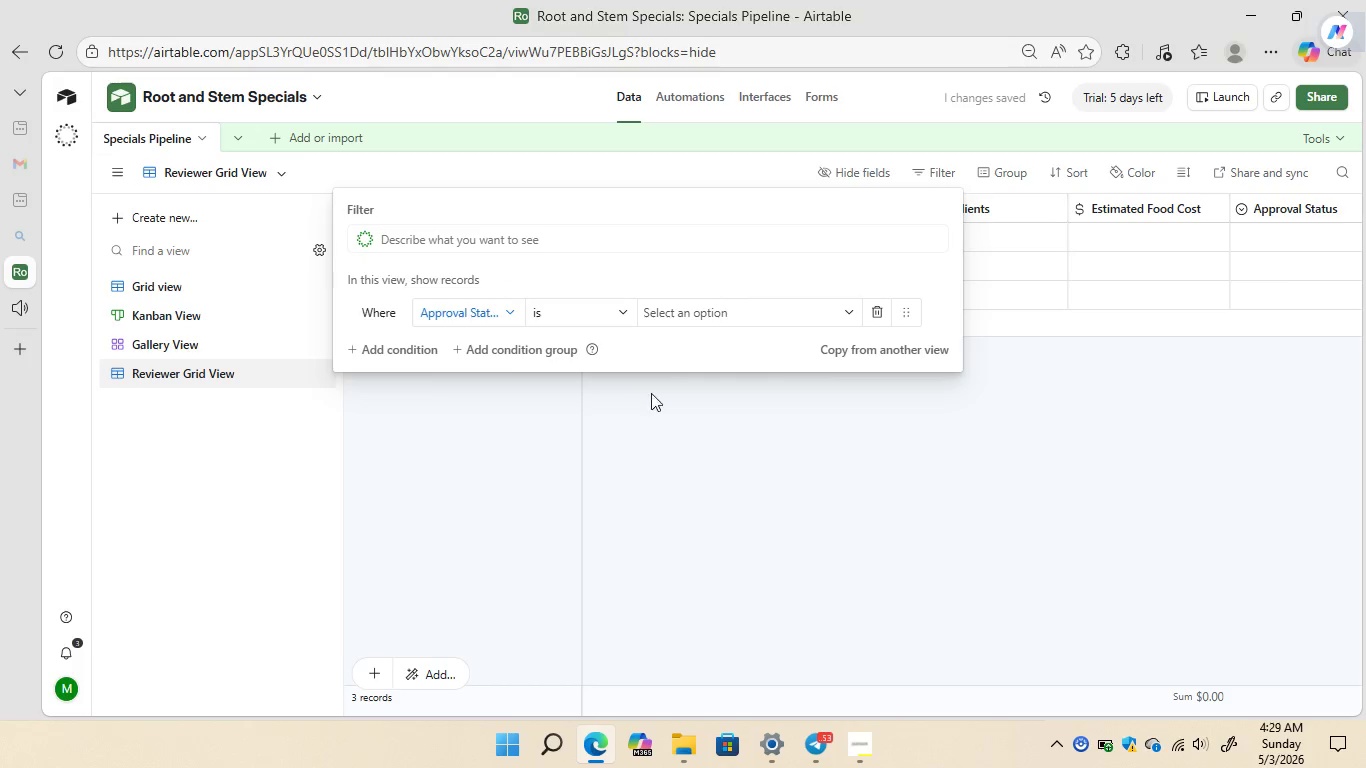 
wait(5.12)
 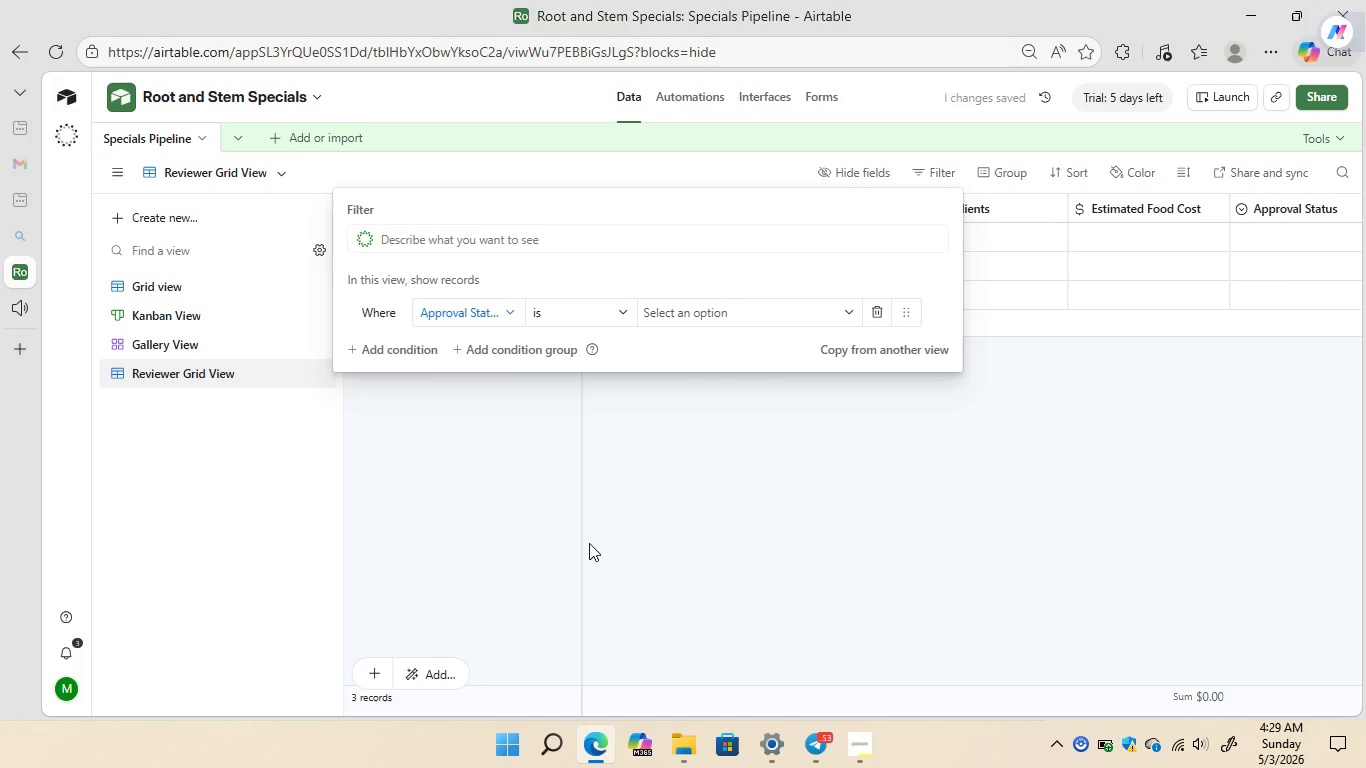 
left_click([823, 311])
 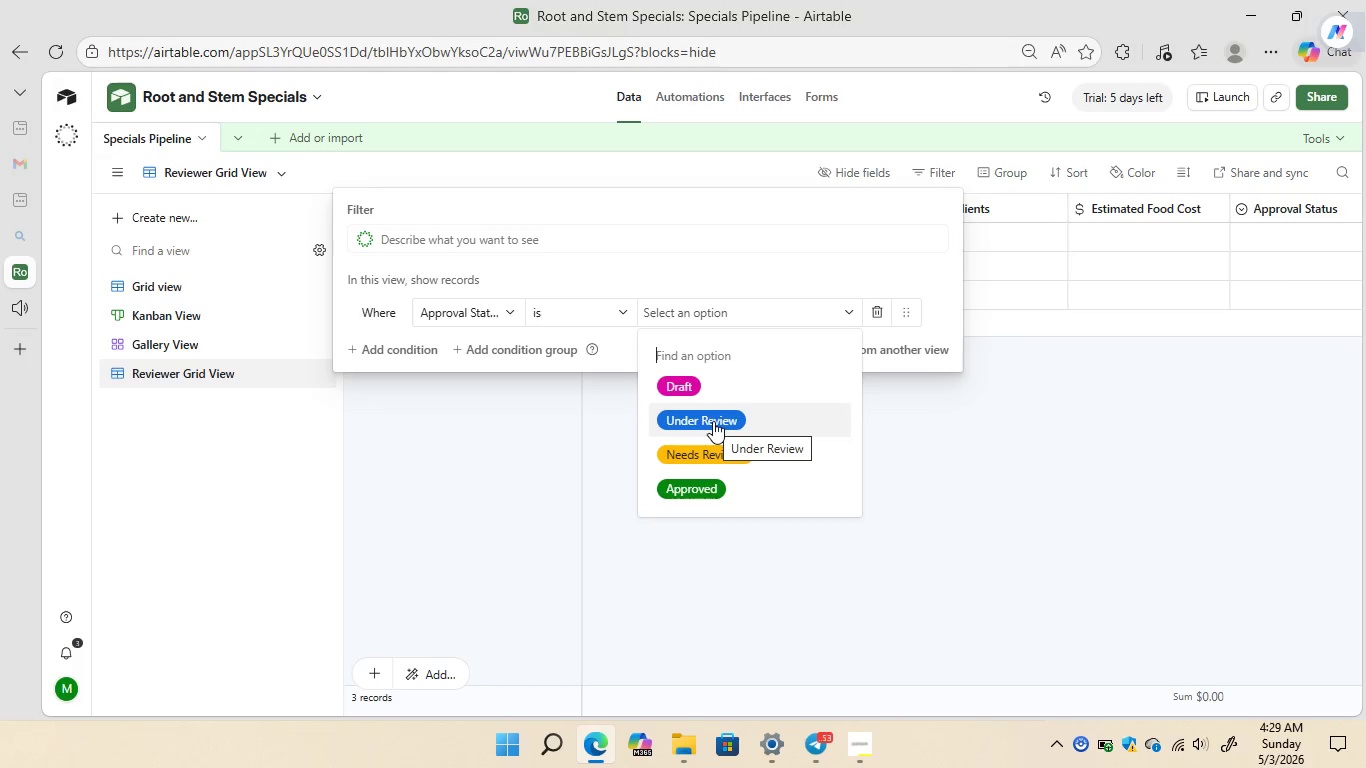 
left_click([713, 421])
 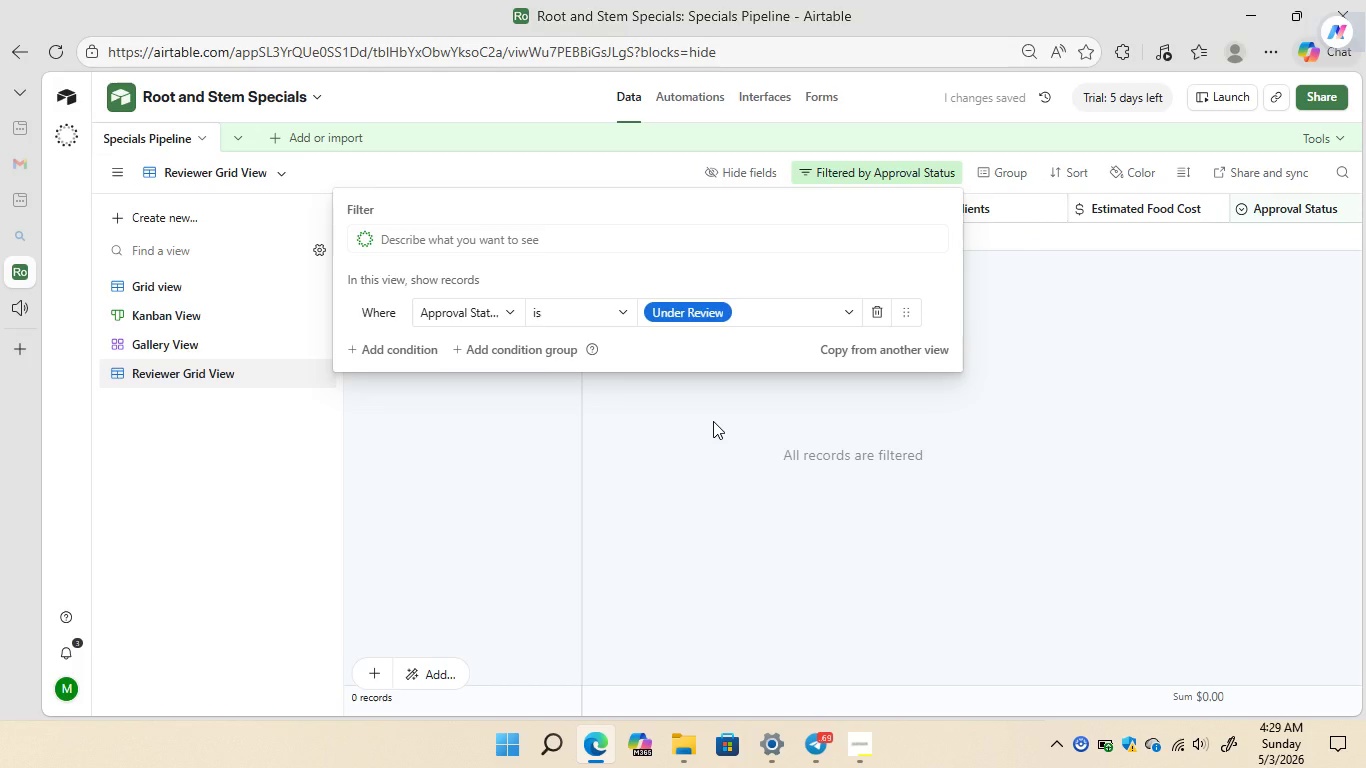 
left_click([713, 421])
 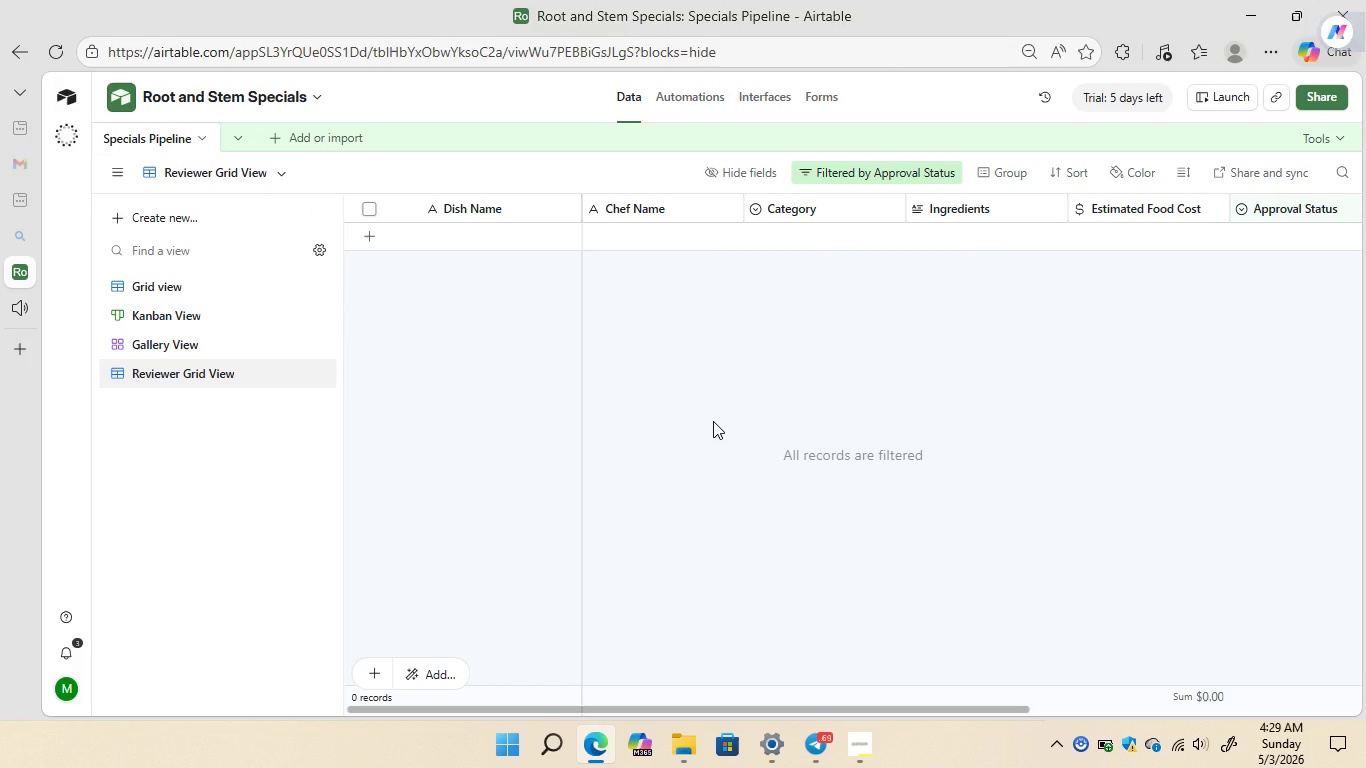 
wait(8.38)
 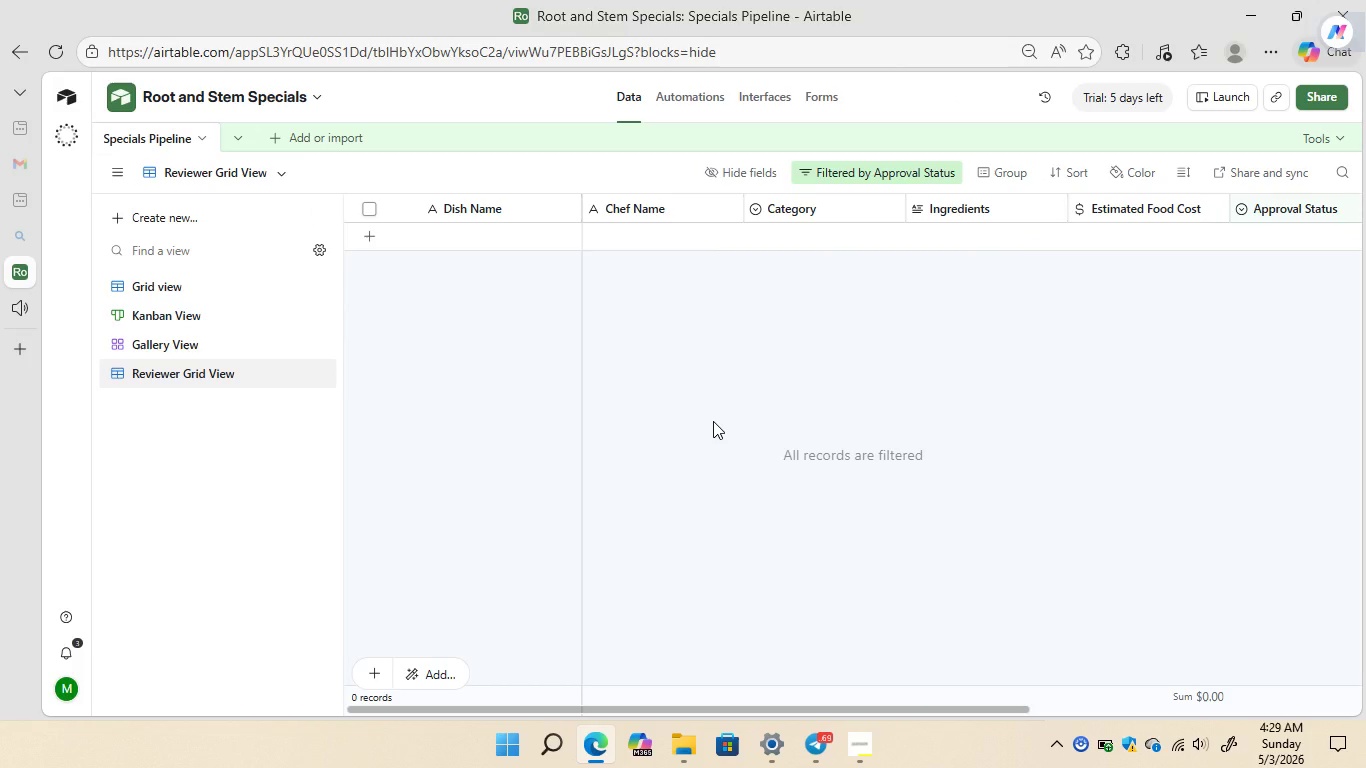 
left_click([690, 96])
 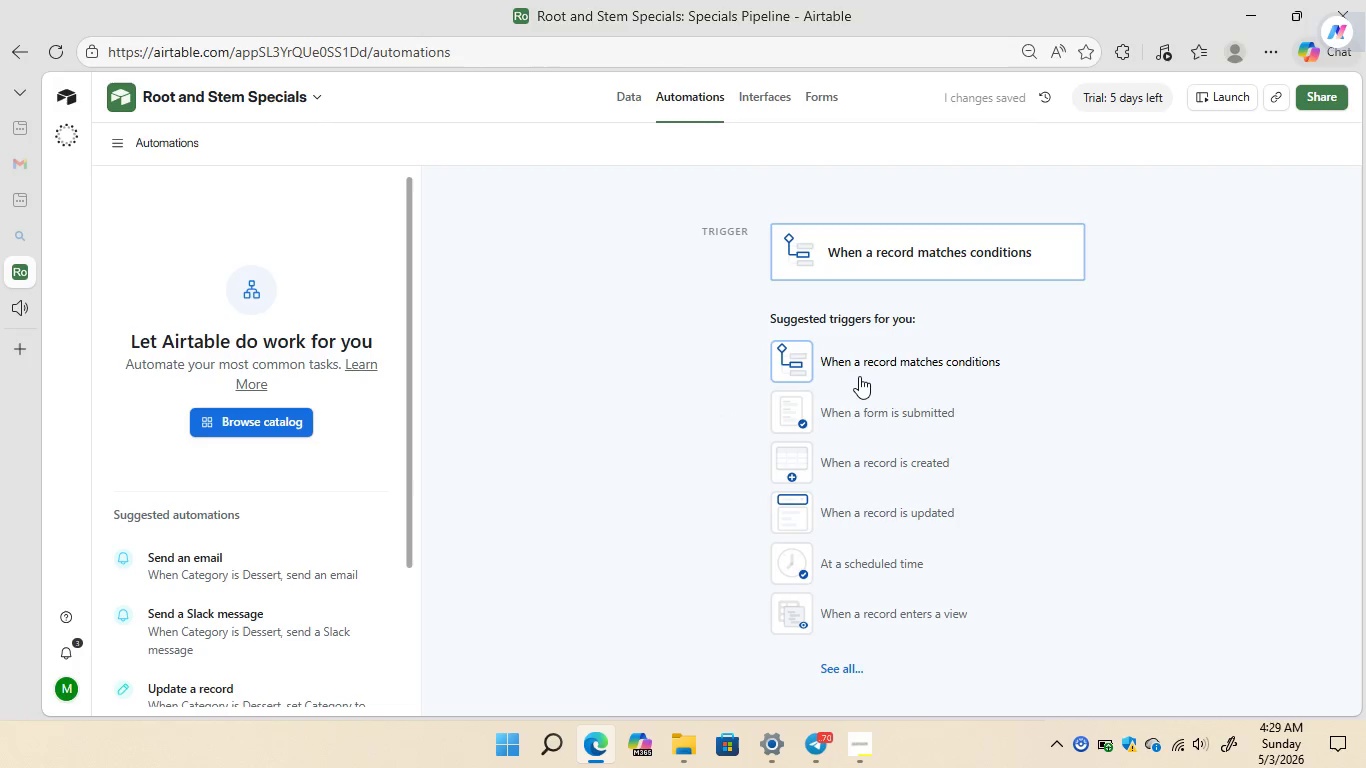 
left_click([883, 364])
 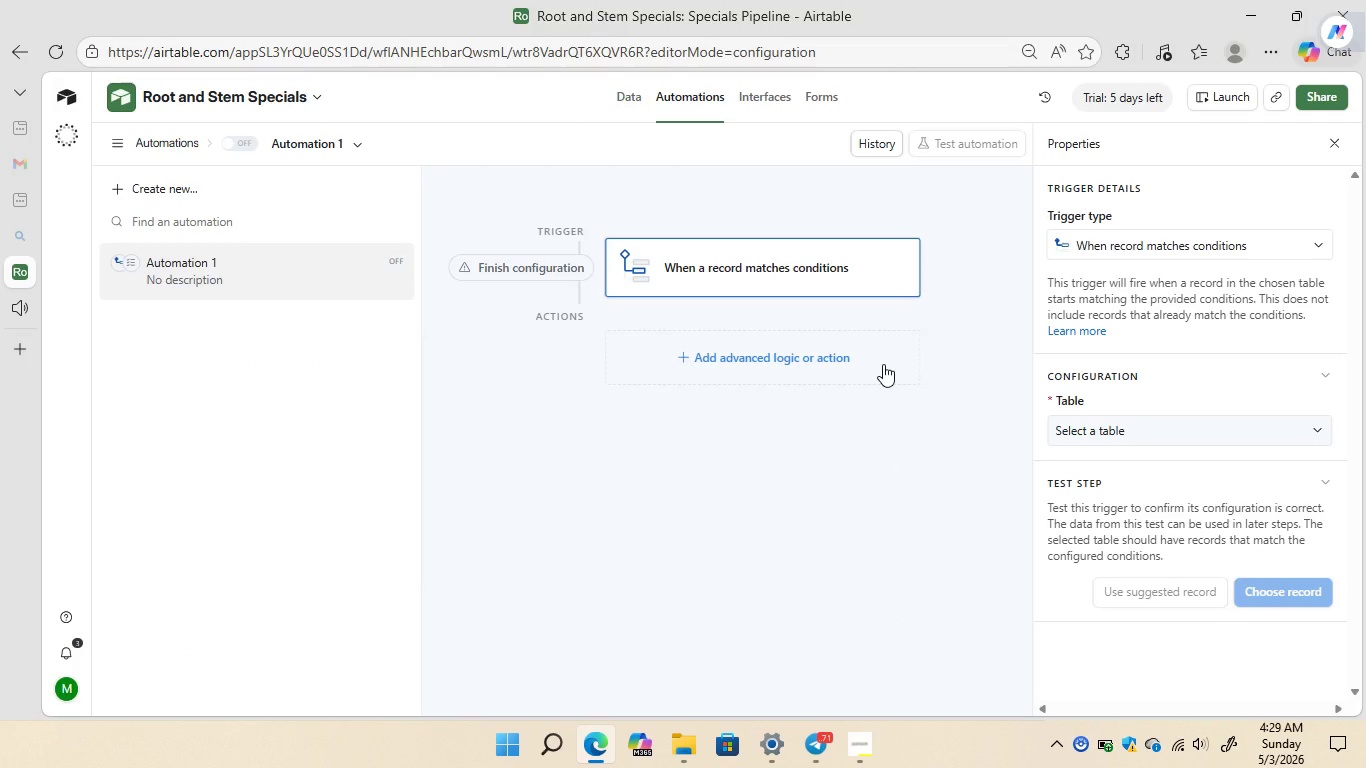 
wait(13.34)
 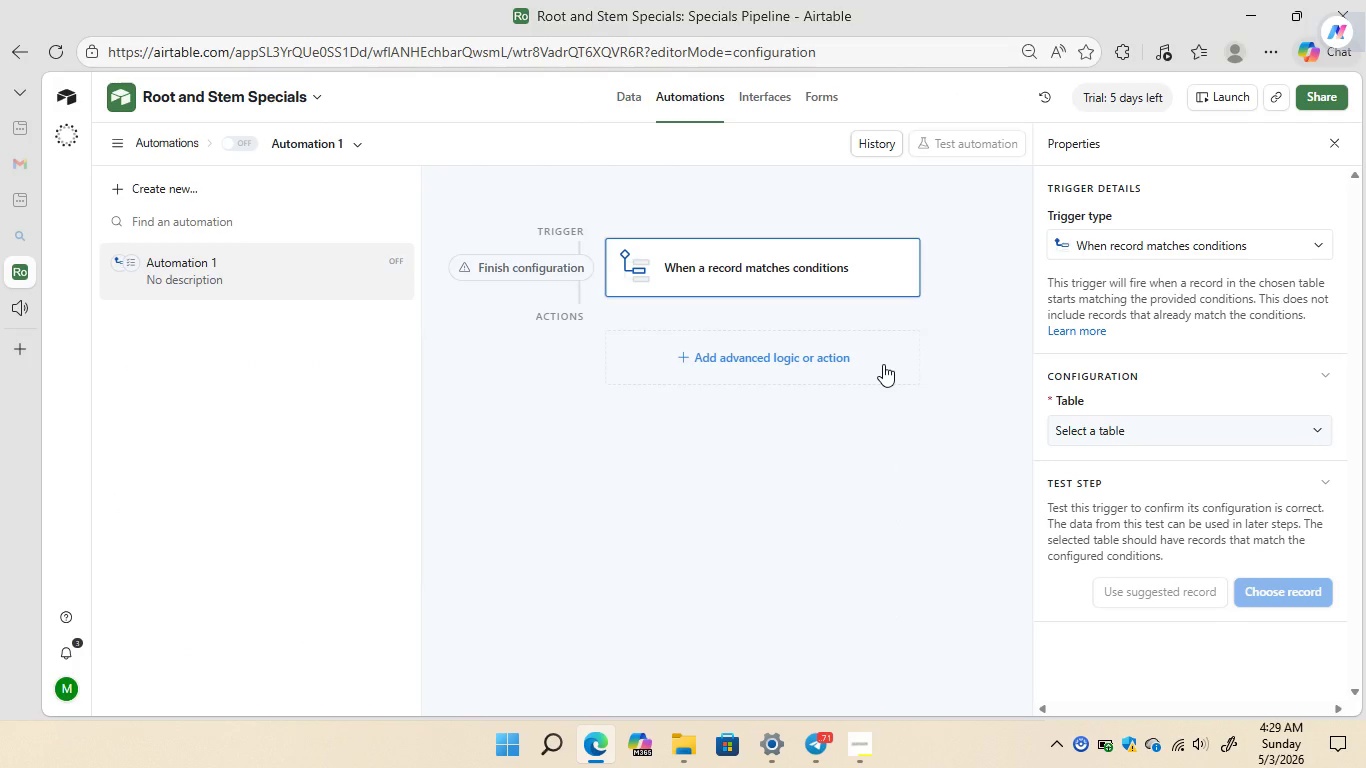 
left_click([1323, 430])
 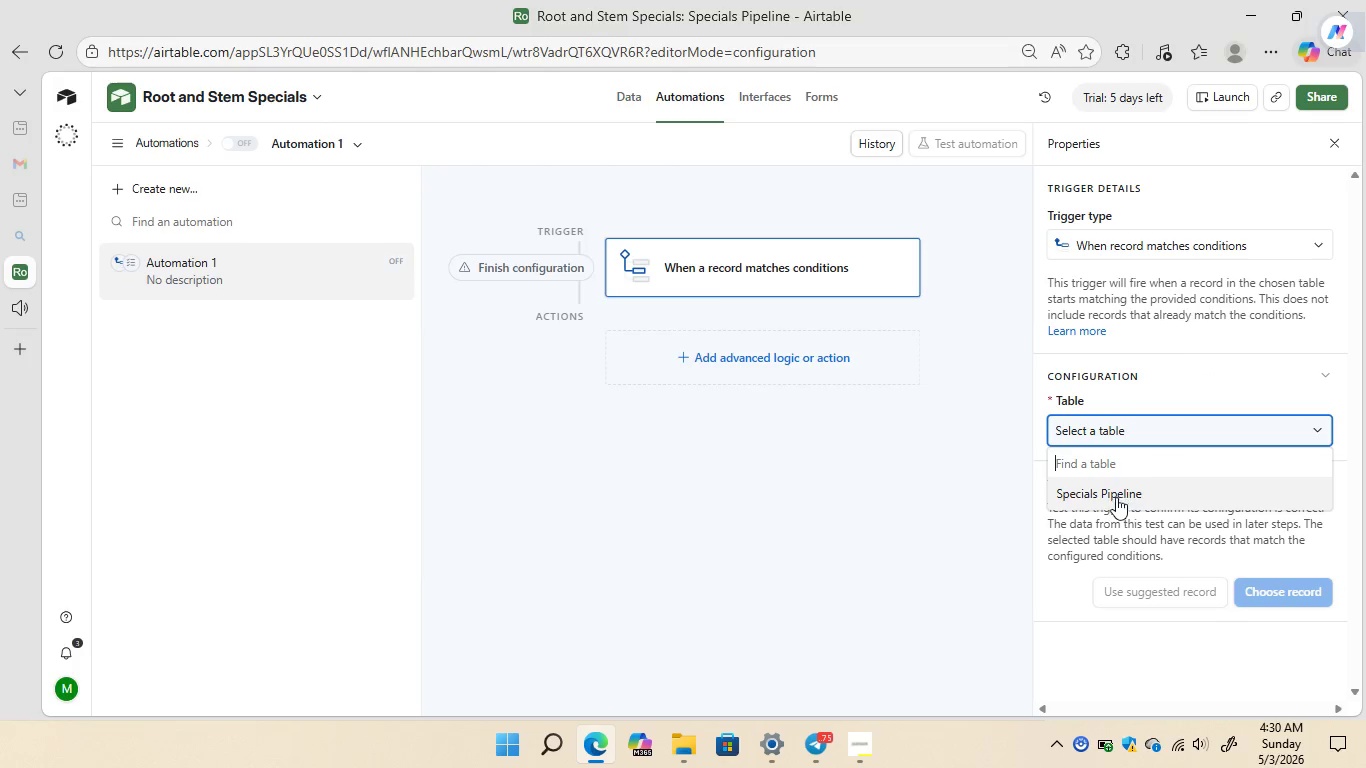 
left_click([1113, 497])
 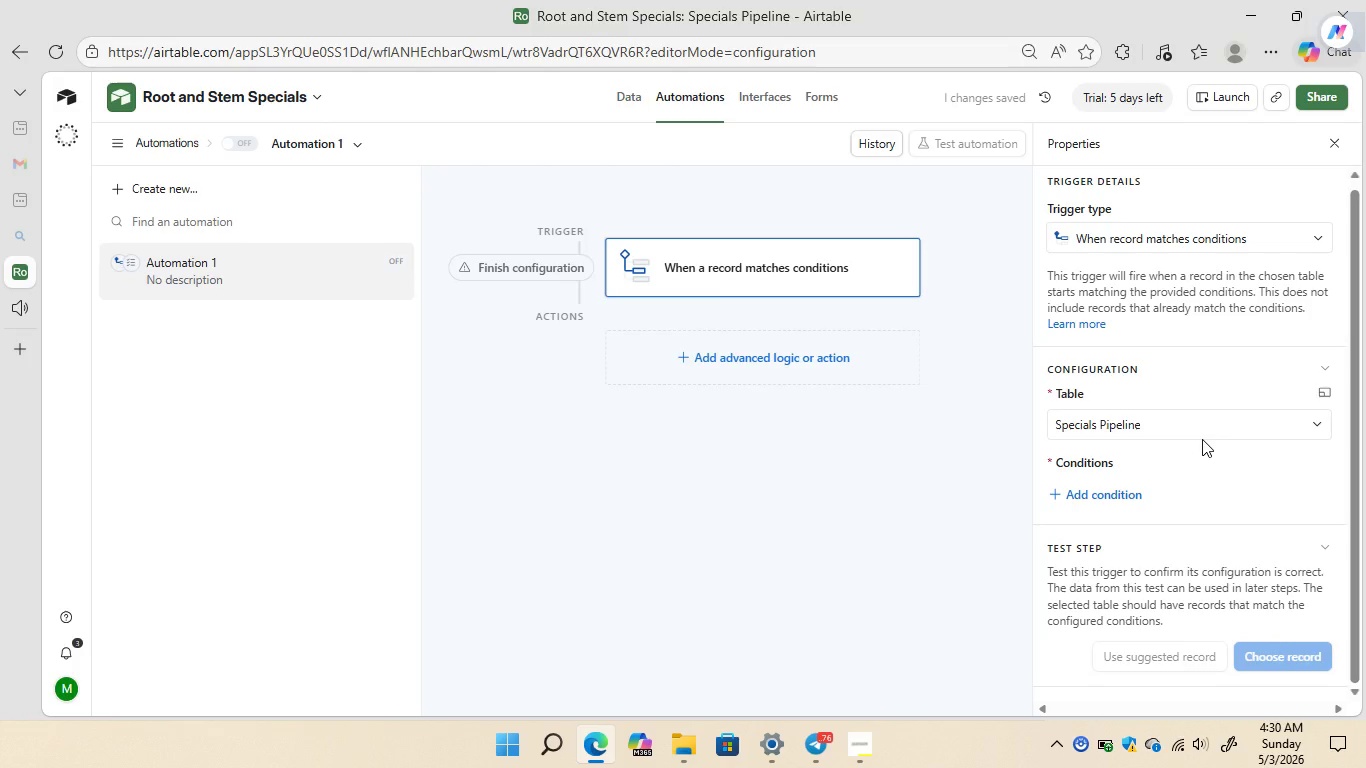 
wait(6.55)
 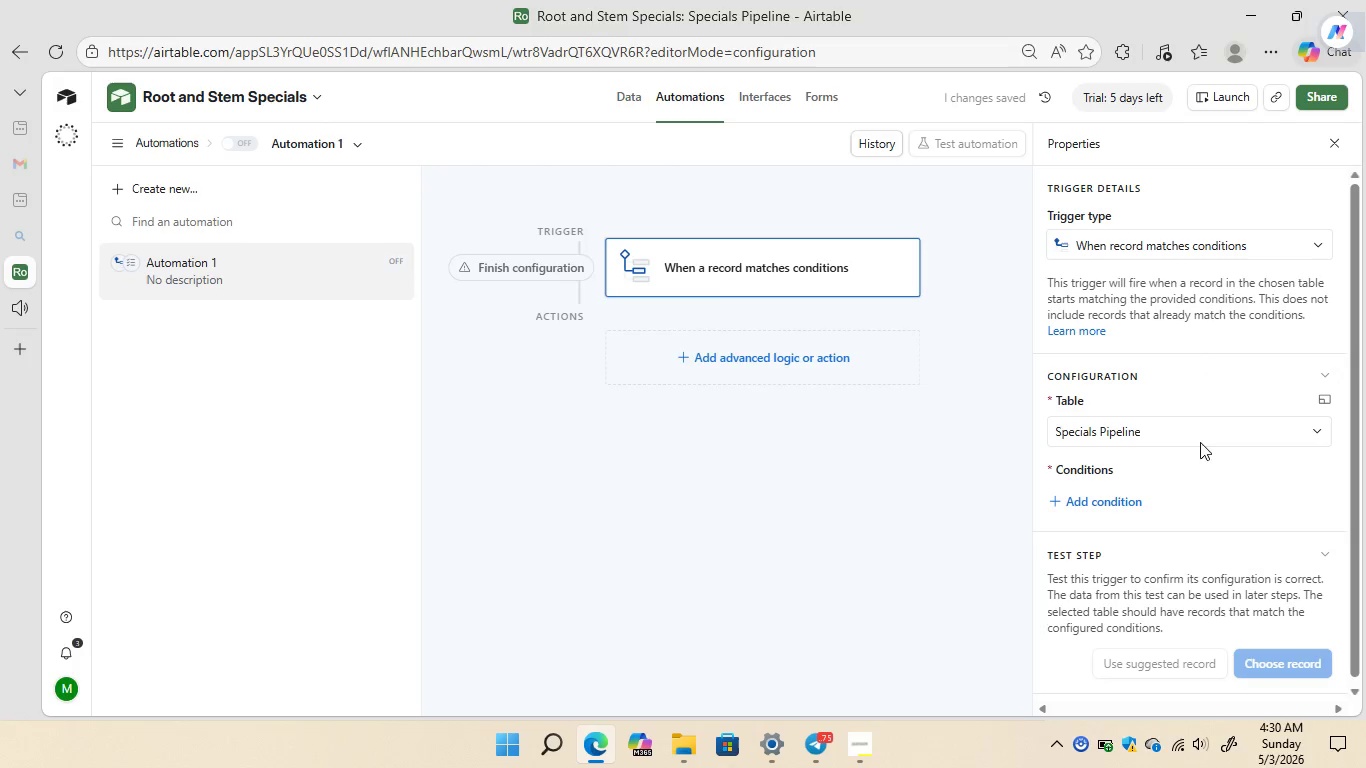 
left_click([1116, 490])
 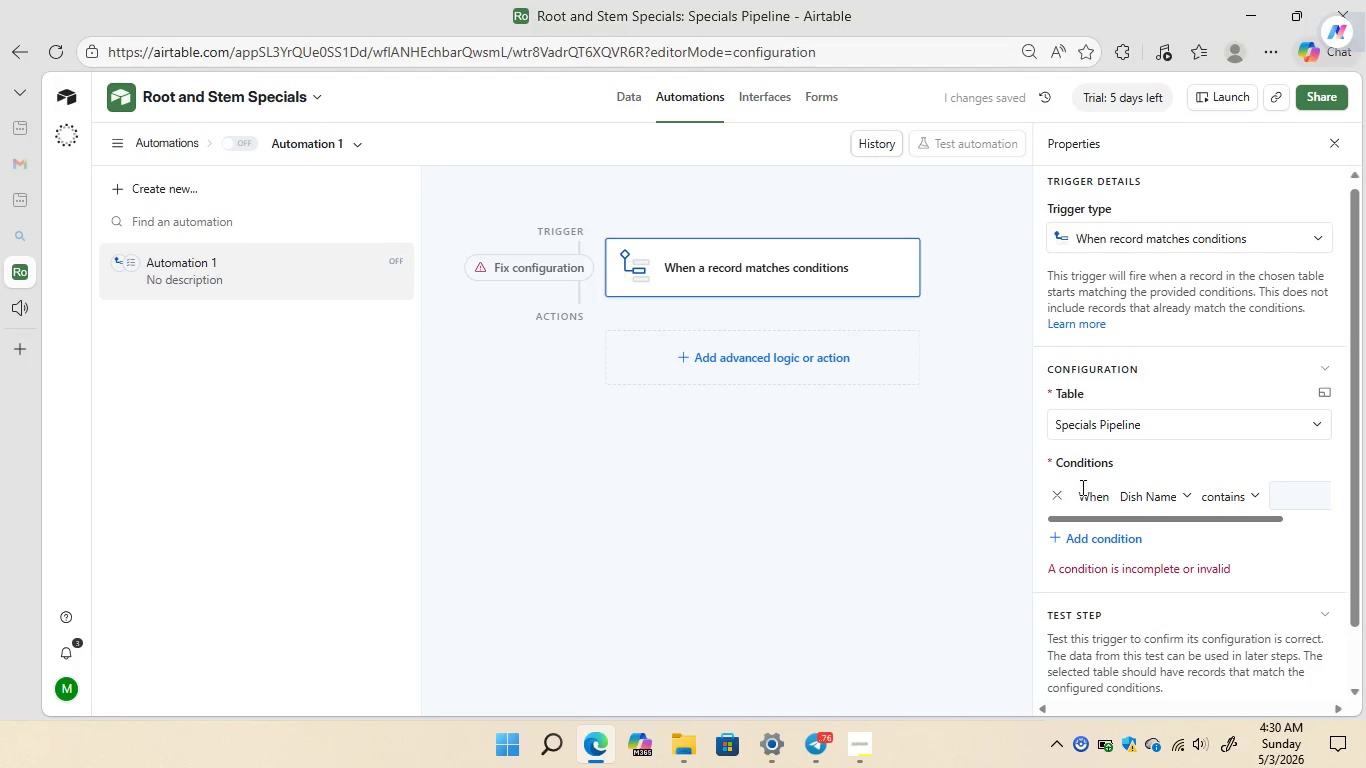 
wait(6.97)
 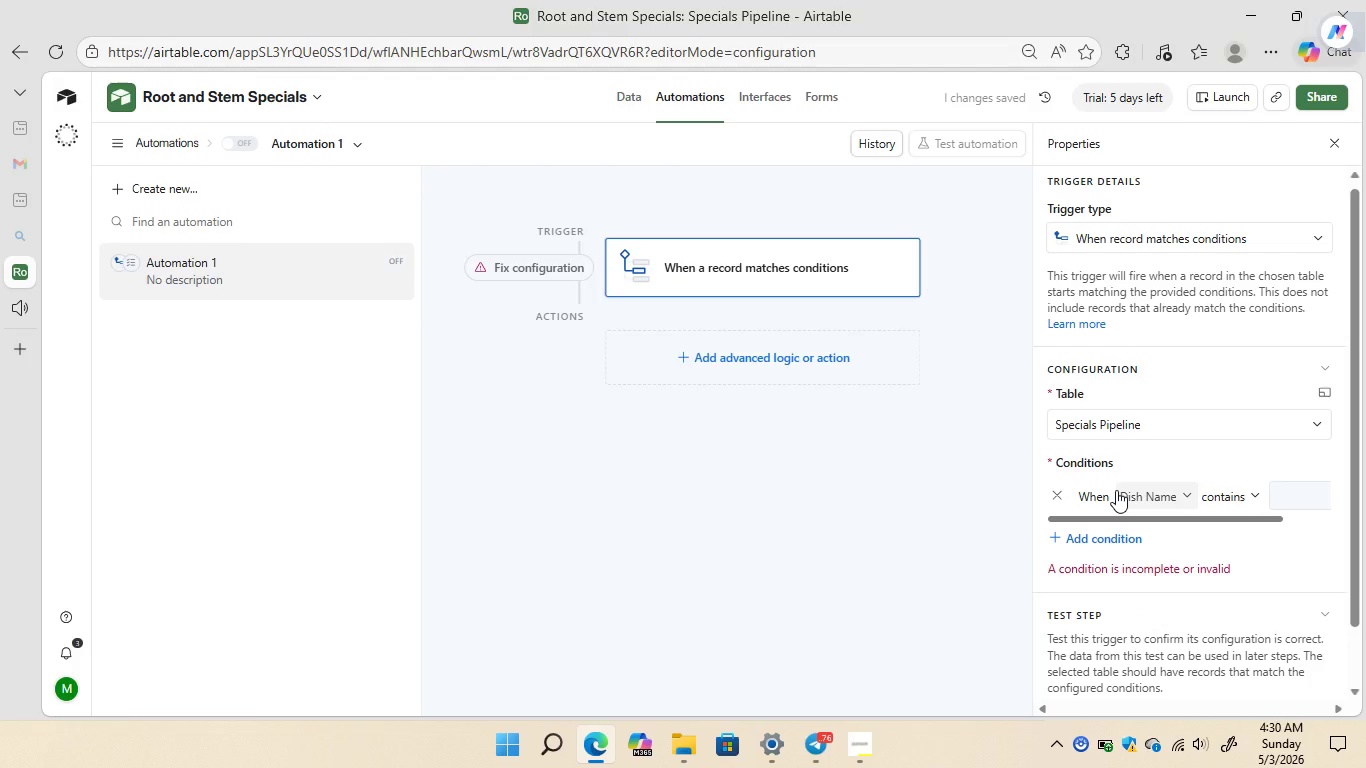 
left_click_drag(start_coordinate=[1037, 437], to_coordinate=[938, 439])
 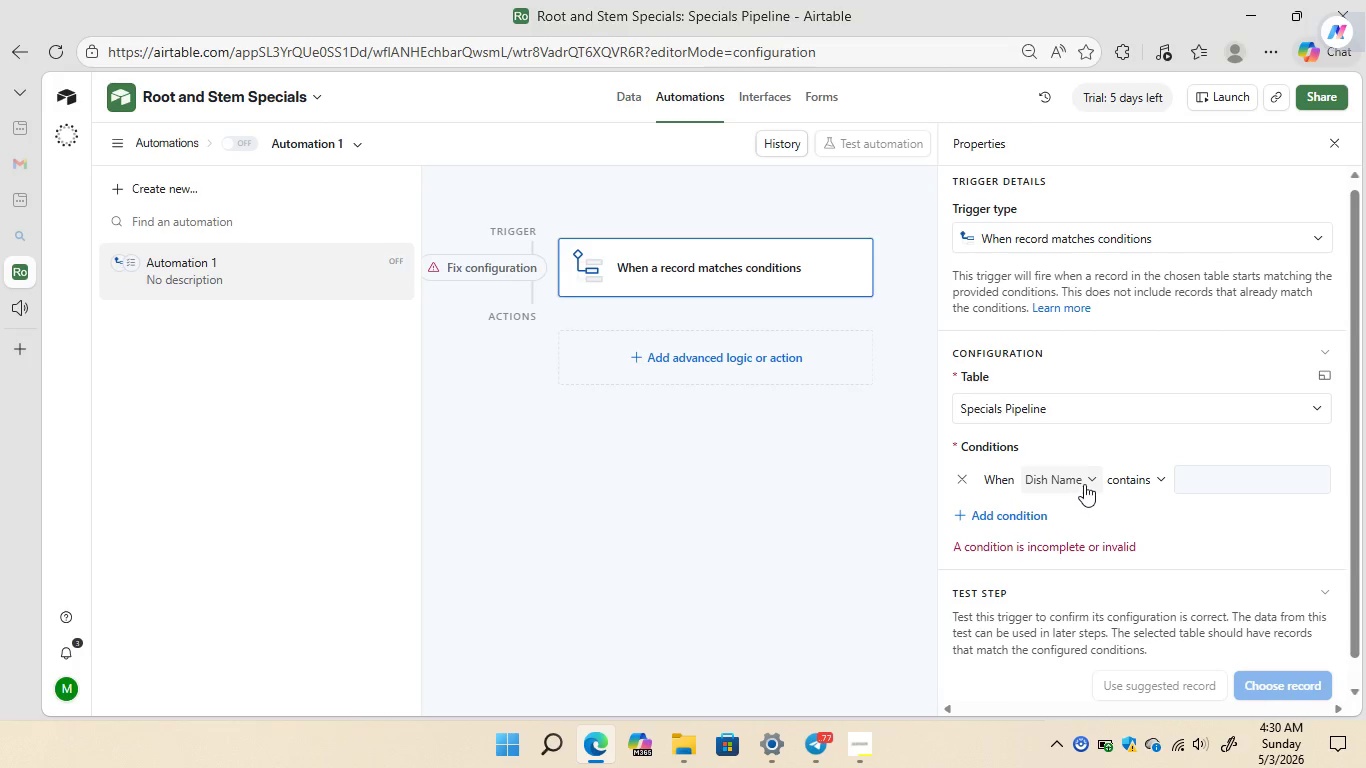 
left_click([1088, 482])
 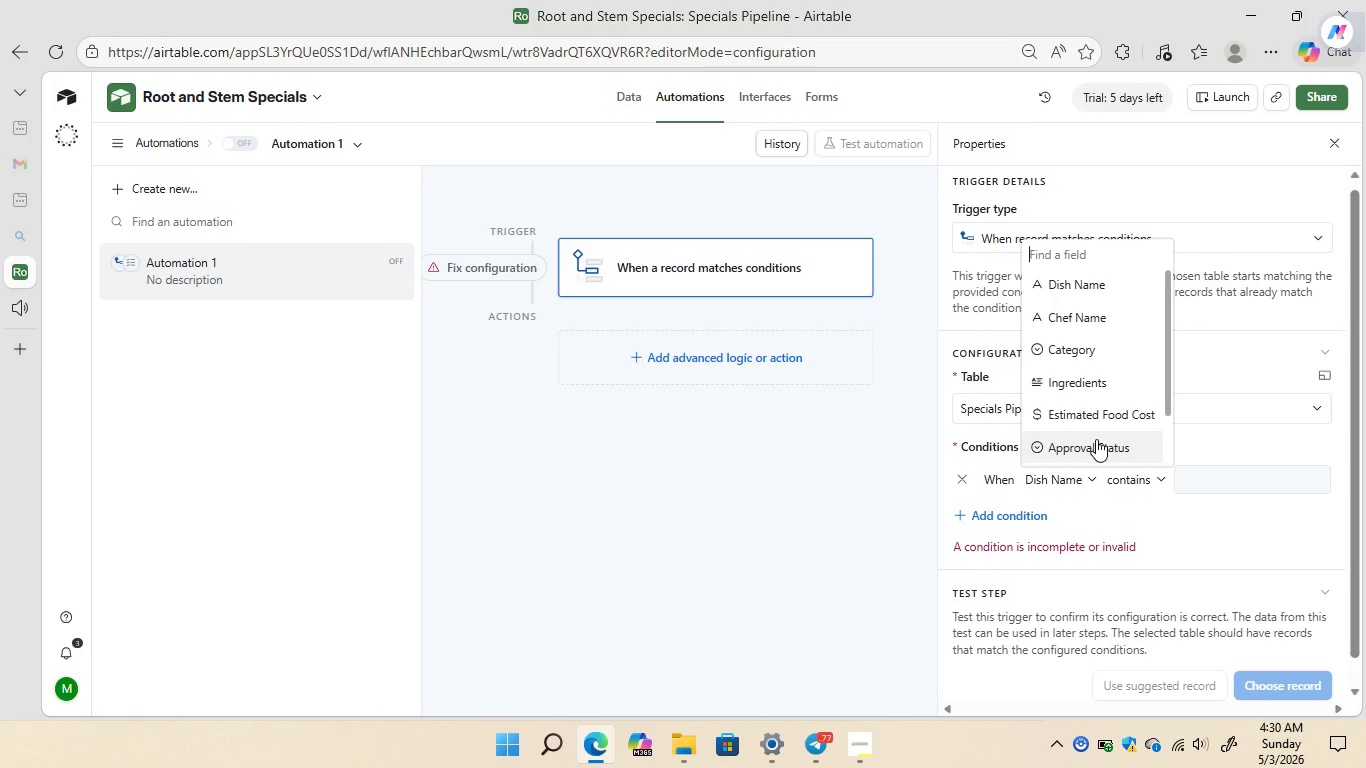 
left_click([1096, 439])
 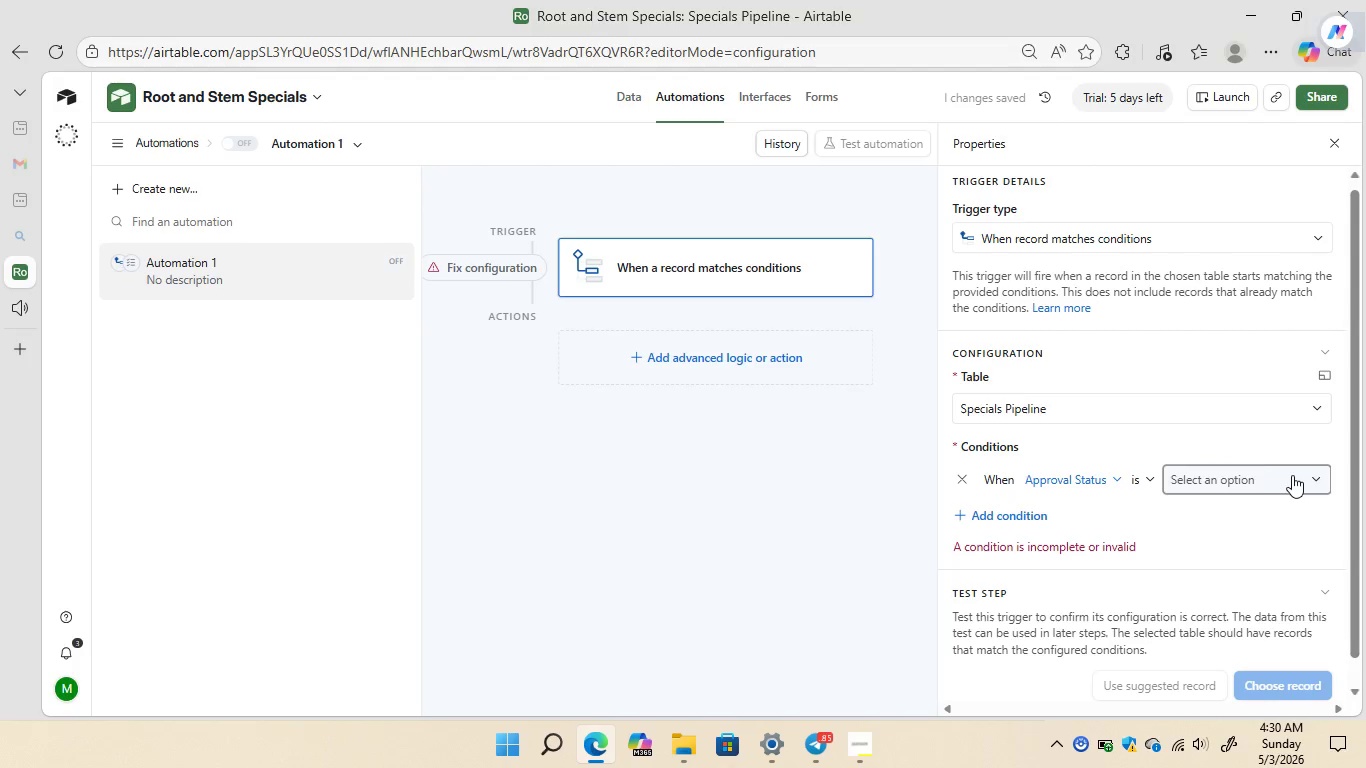 
wait(5.16)
 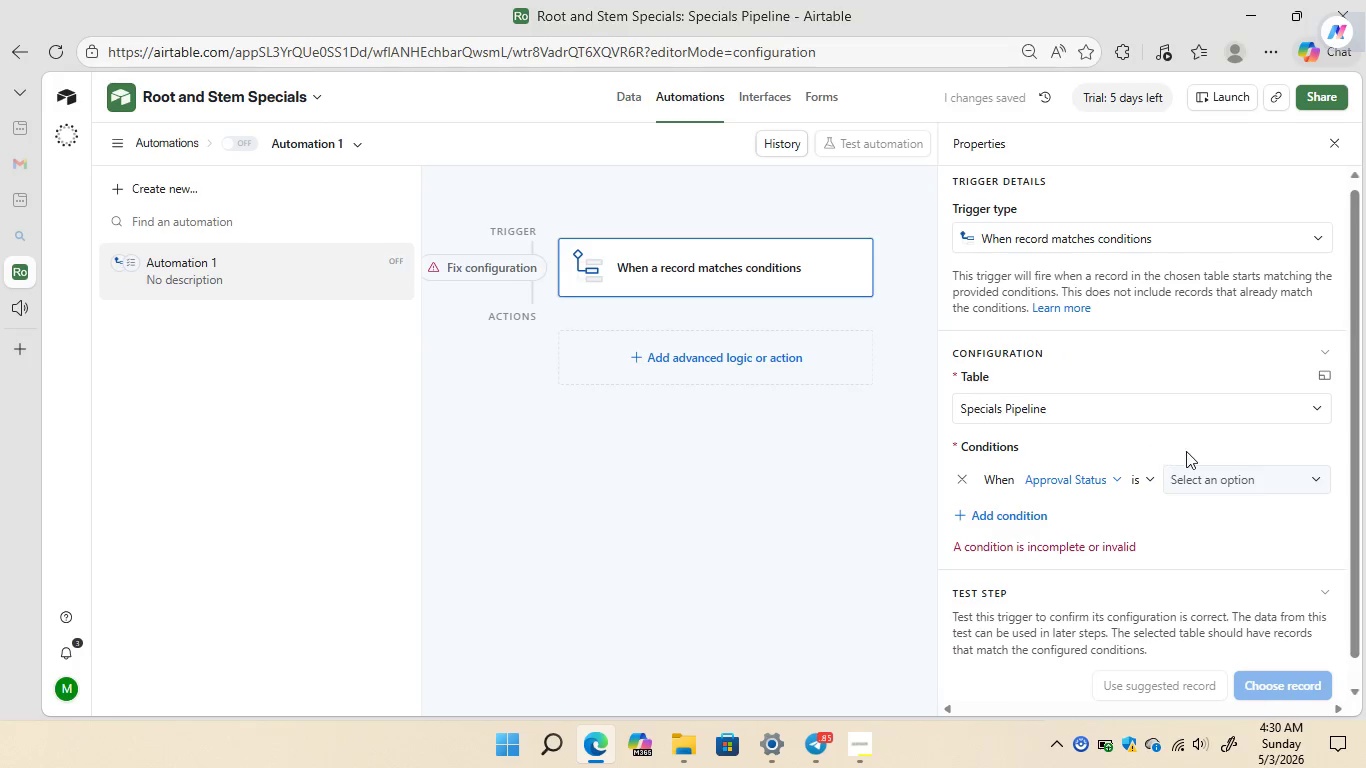 
left_click([1298, 477])
 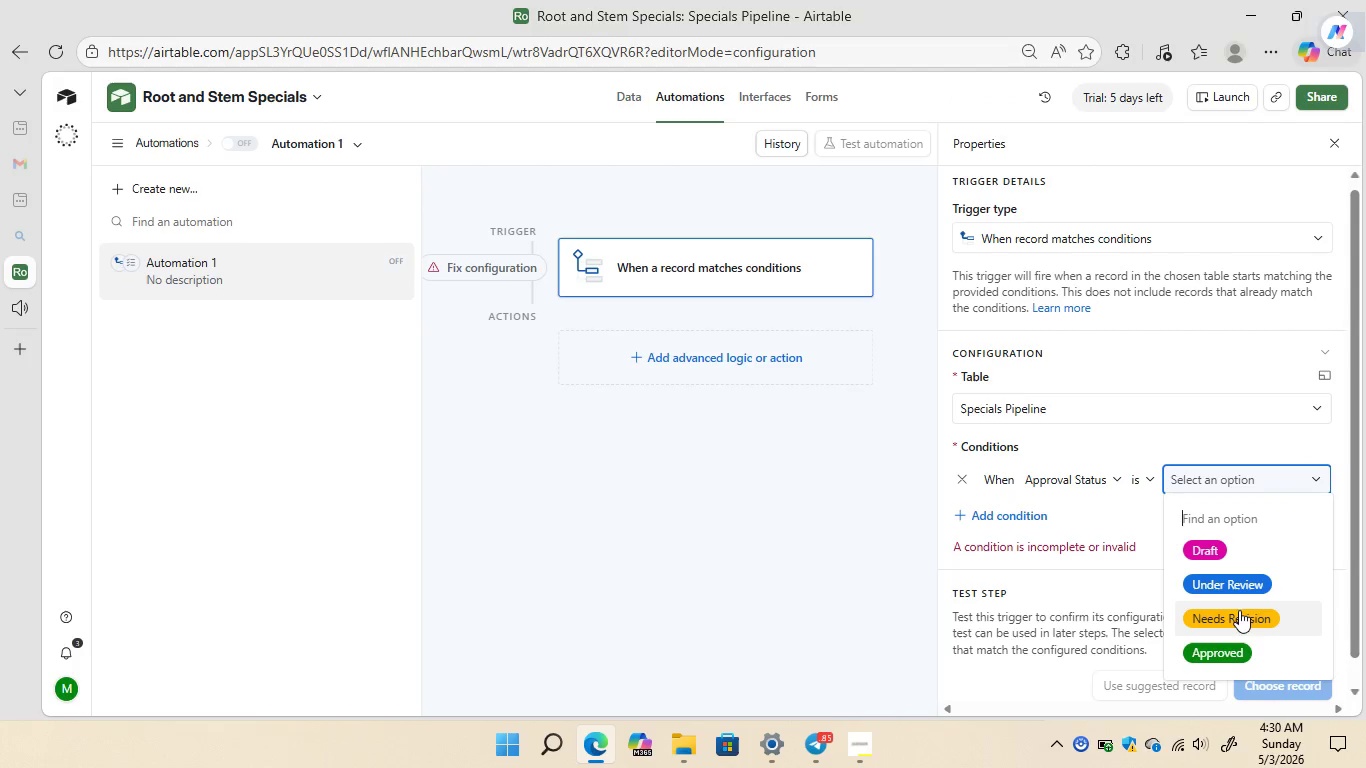 
left_click([1227, 615])
 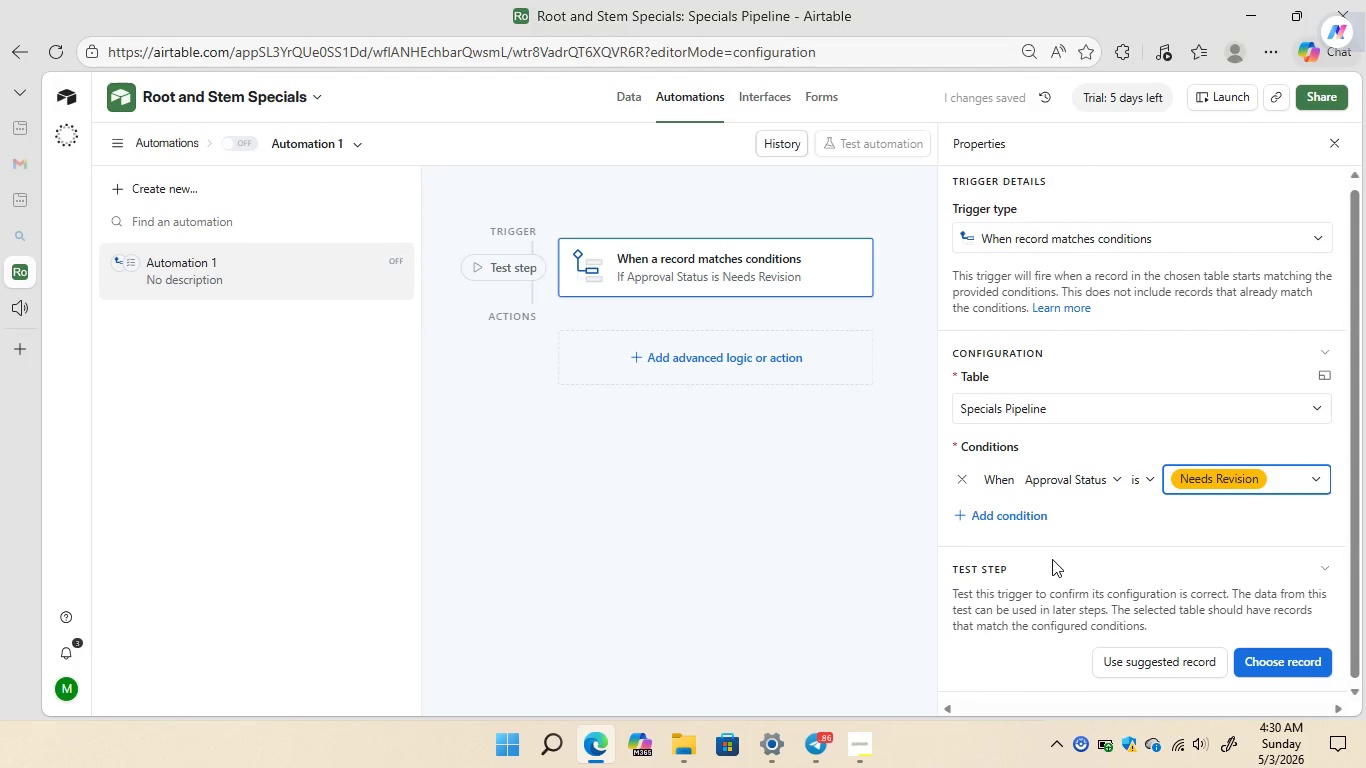 
wait(5.77)
 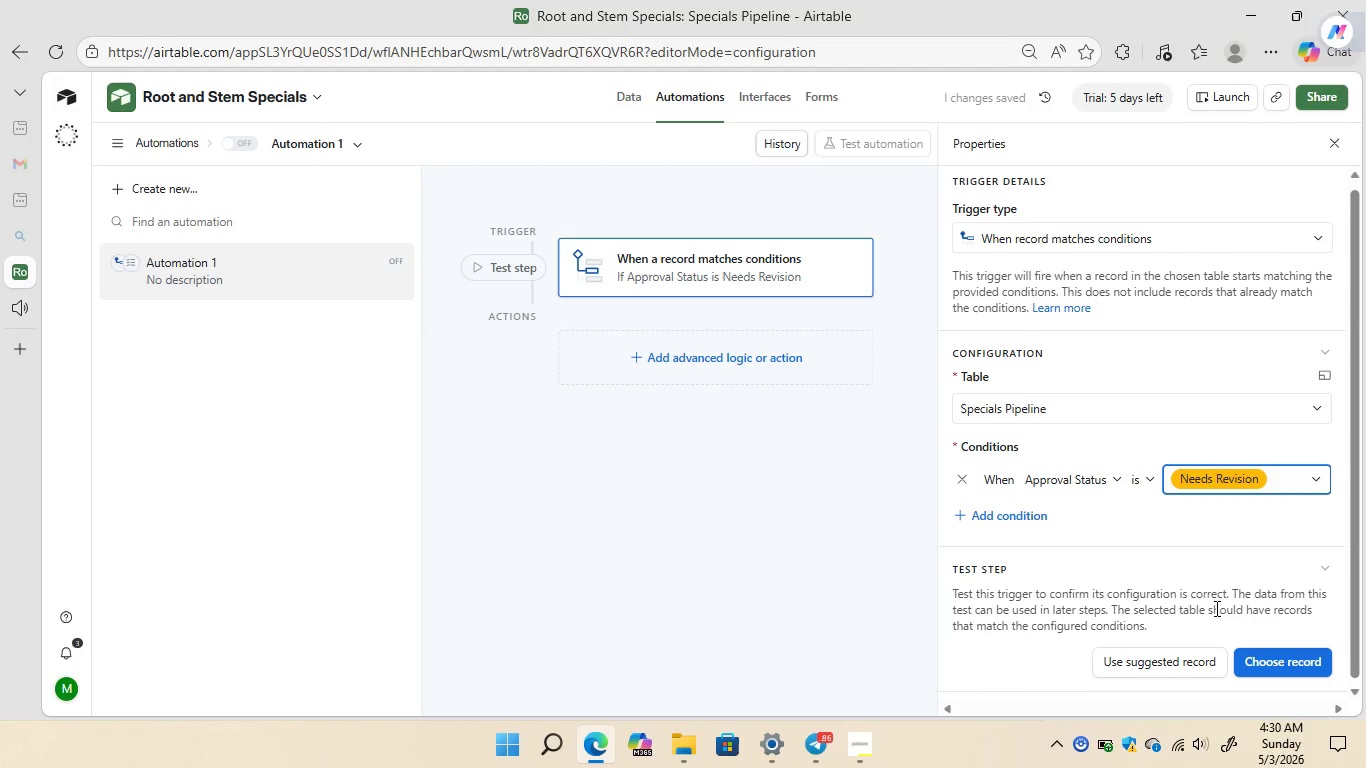 
left_click([705, 360])
 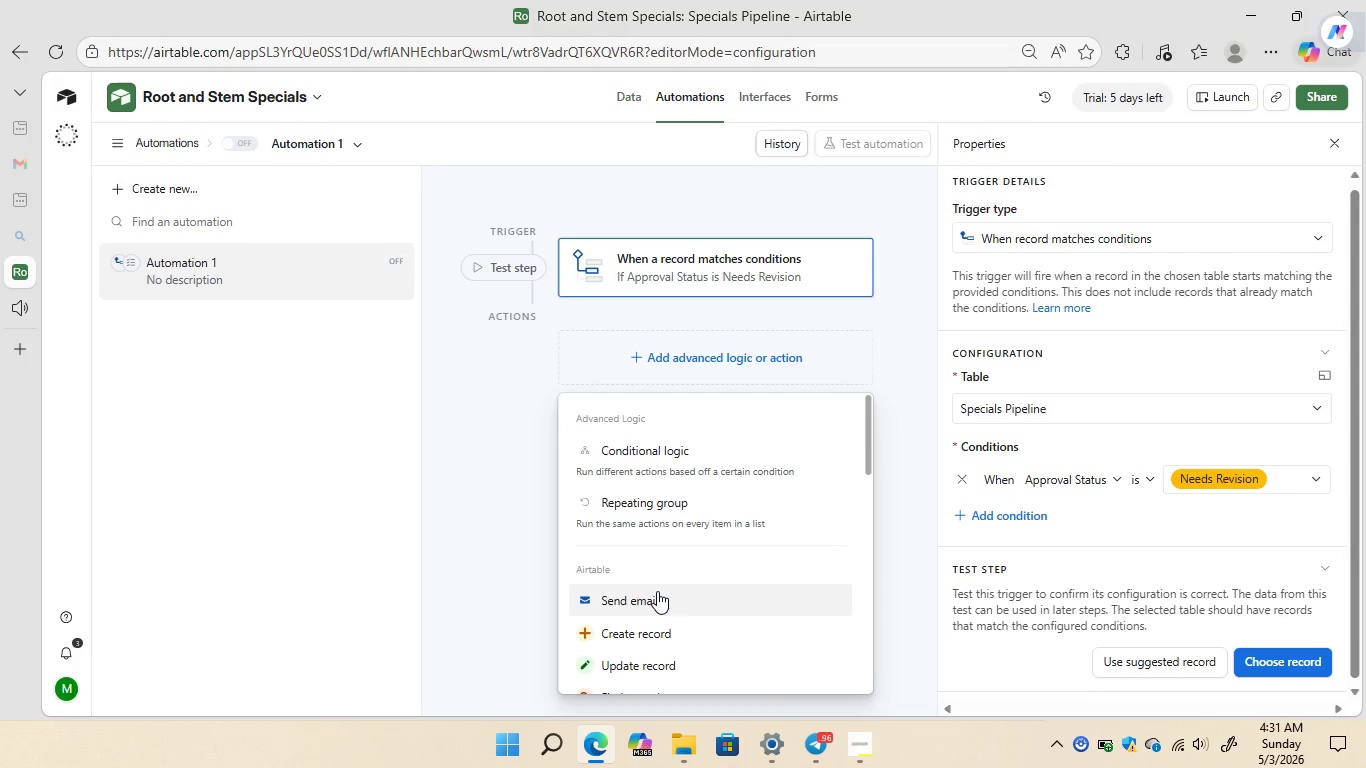 
wait(54.72)
 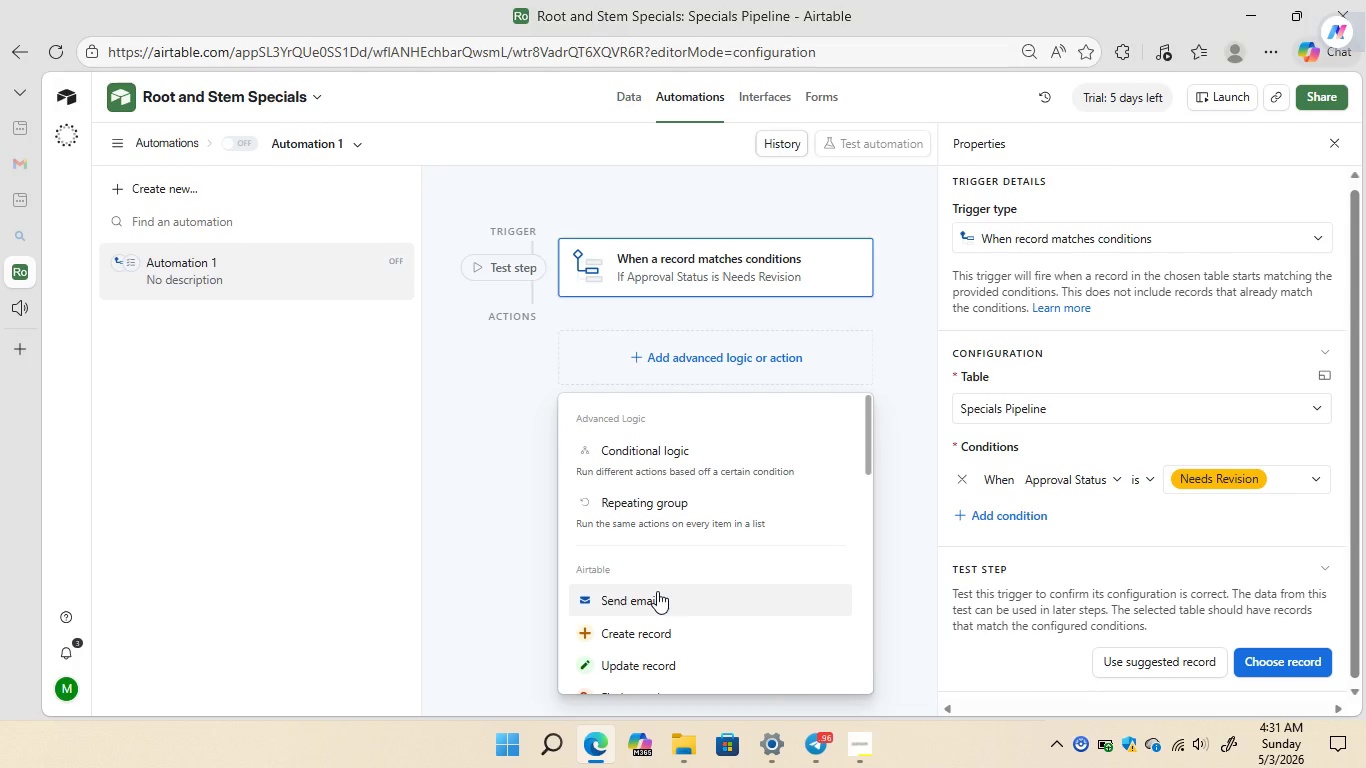 
left_click([657, 591])
 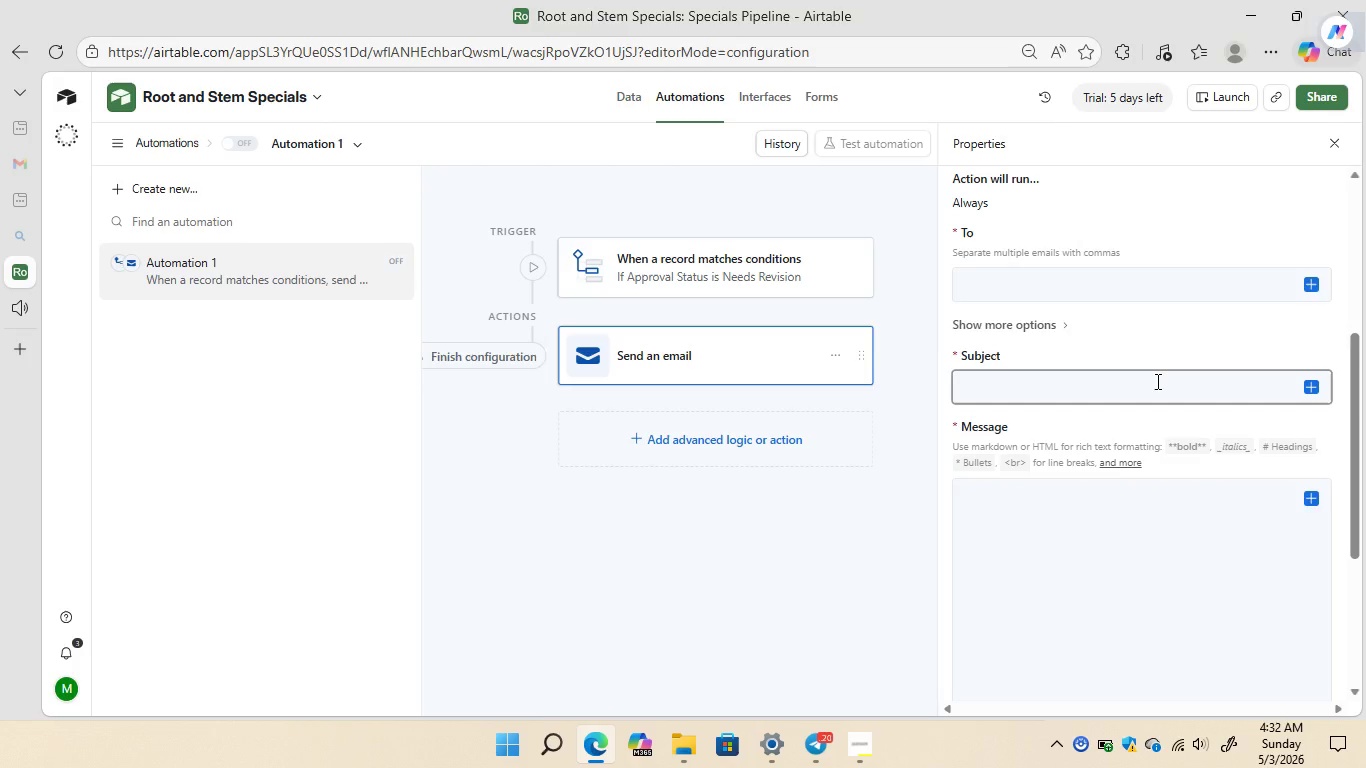 
wait(76.55)
 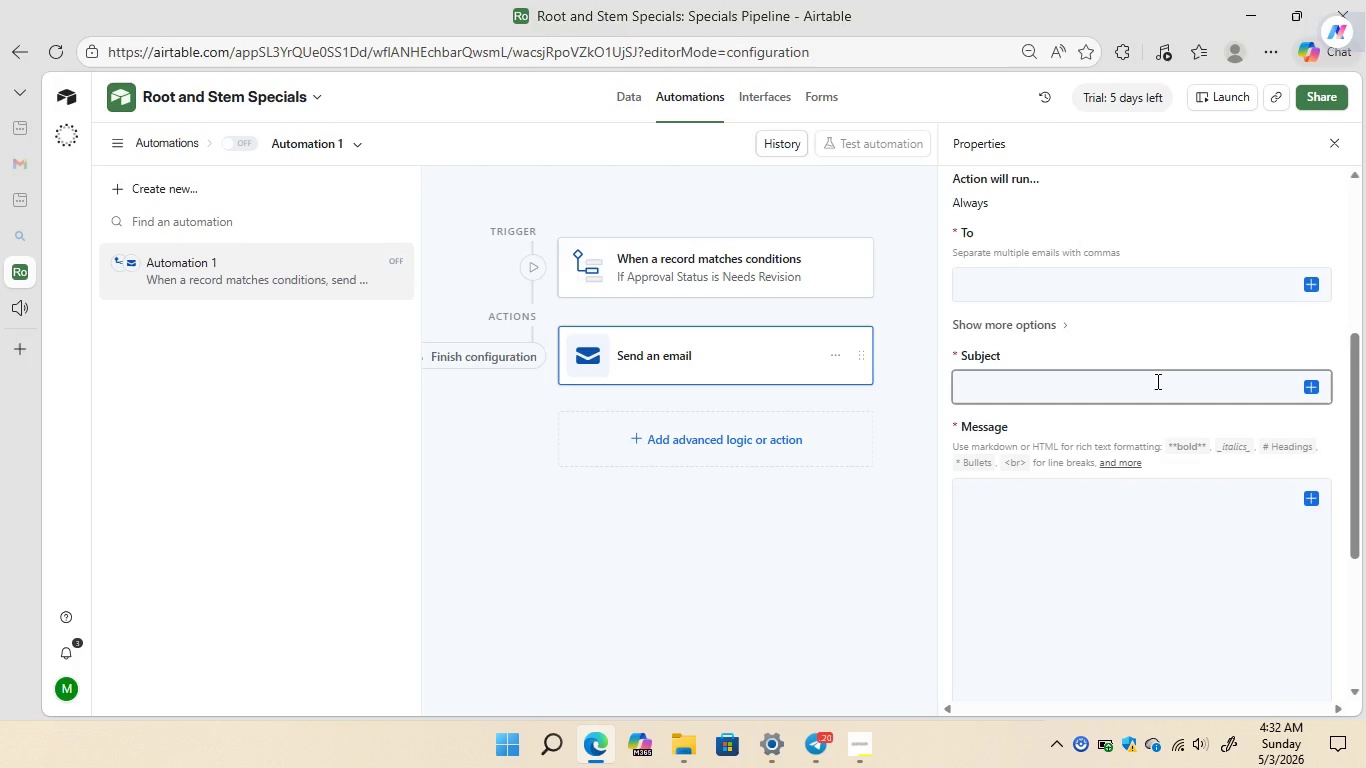 
left_click([1019, 340])
 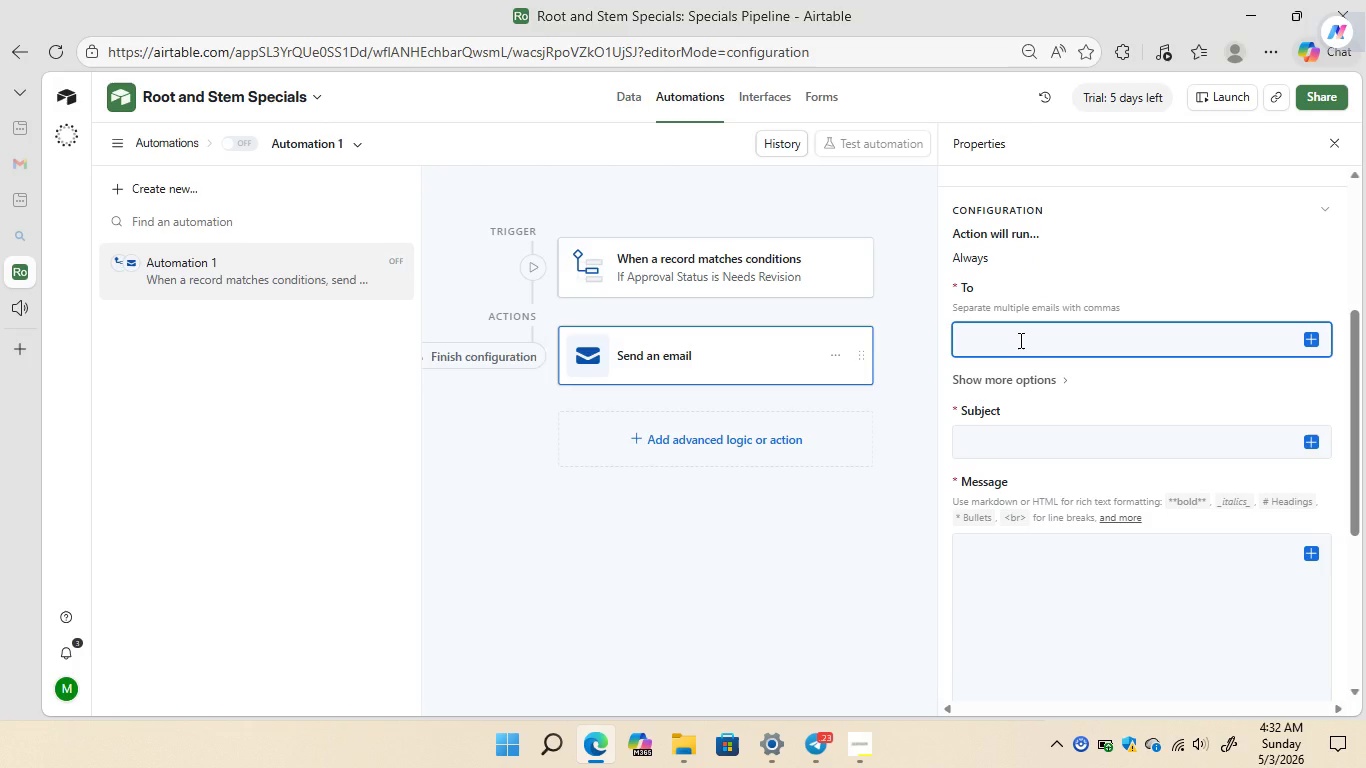 
type(muhammedendris5252gmail.com)
 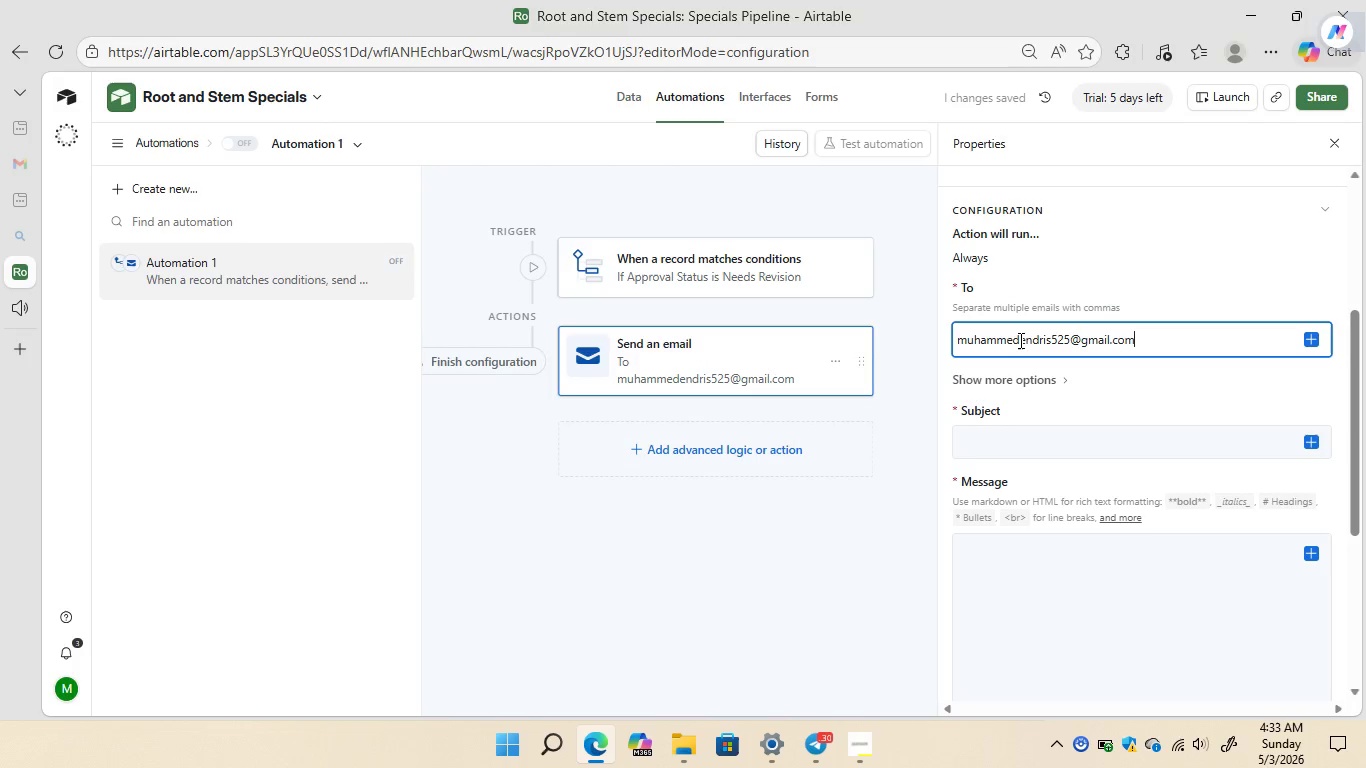 
wait(7.92)
 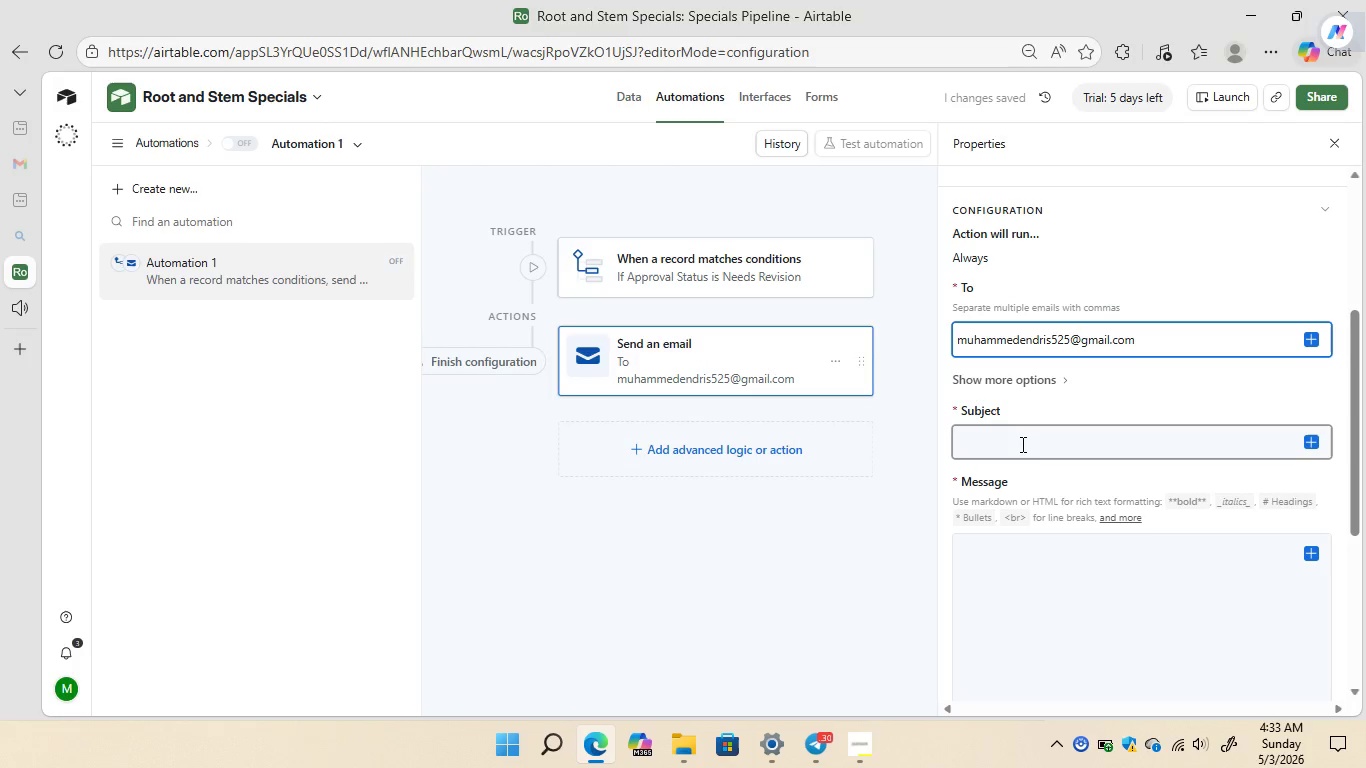 
key(Shift+A)
 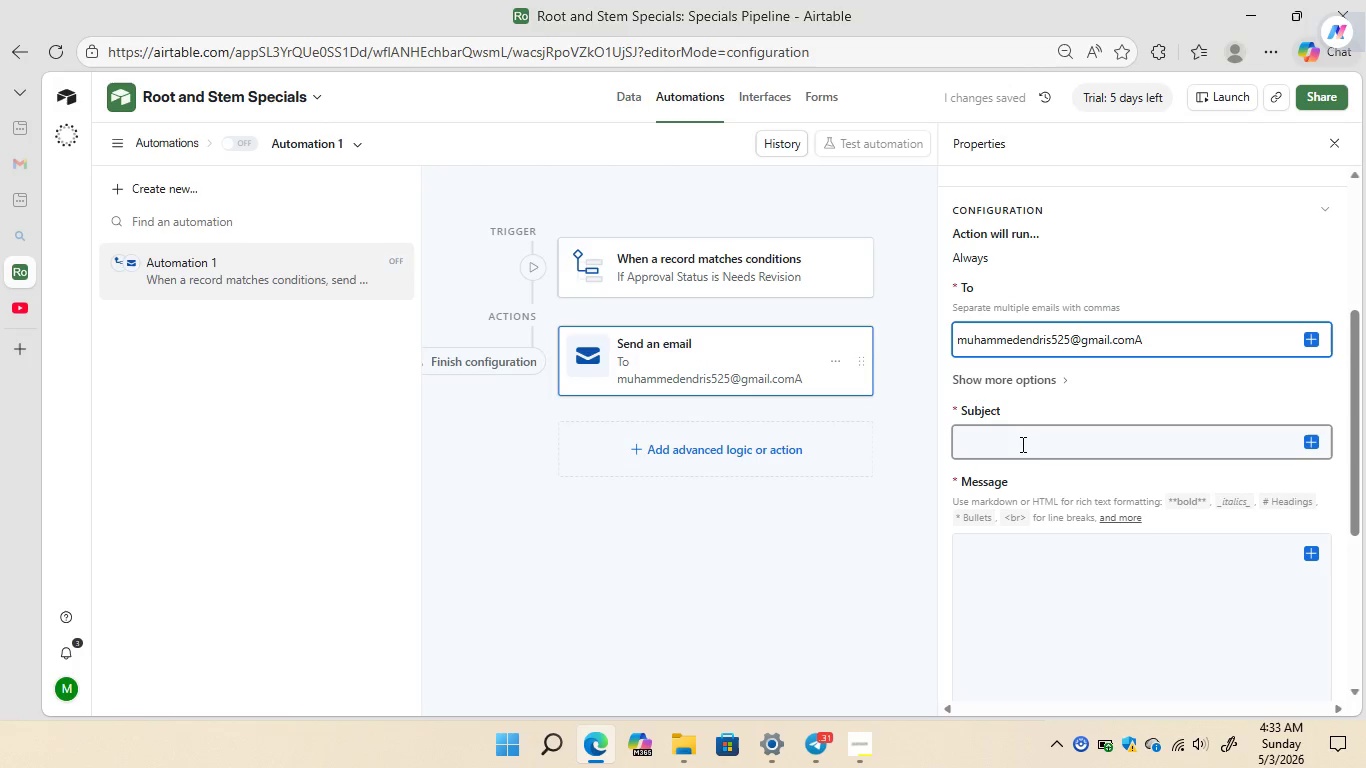 
key(Backspace)
 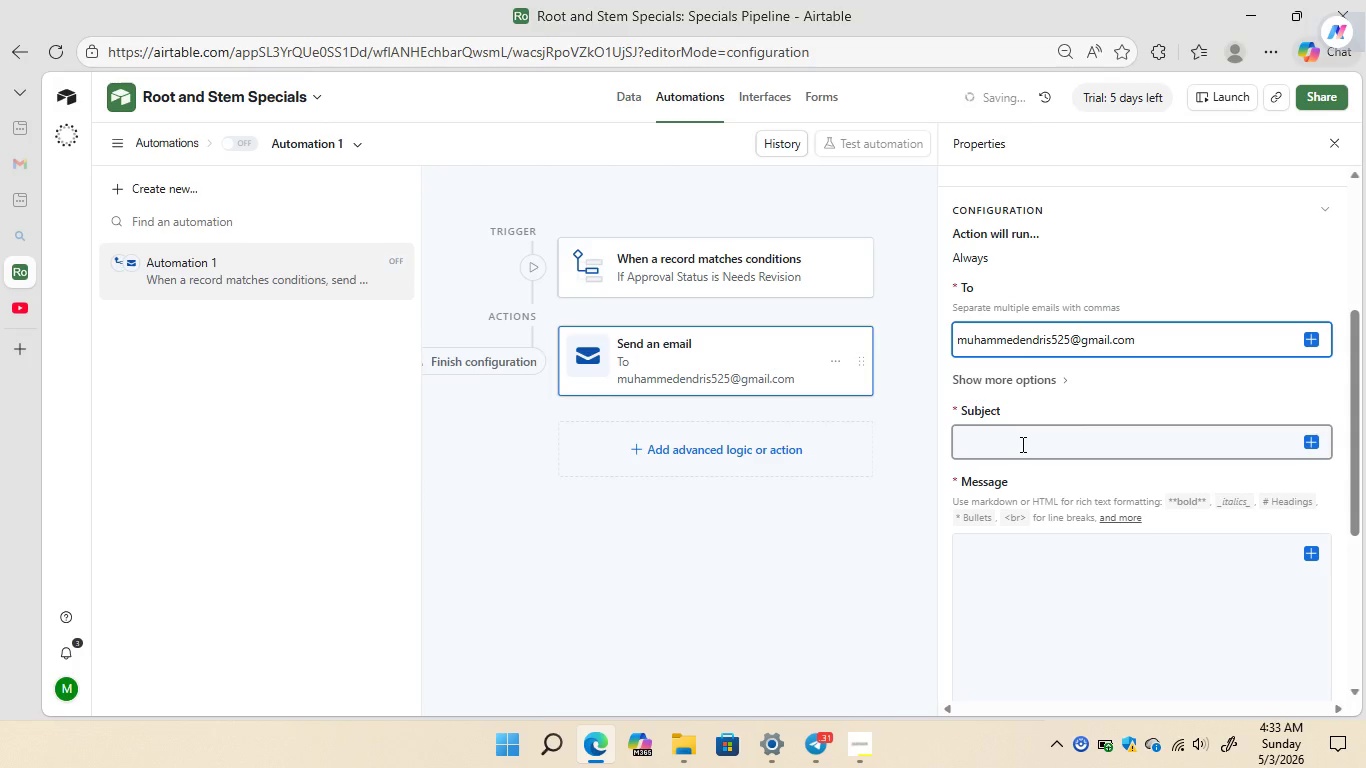 
left_click([1021, 444])
 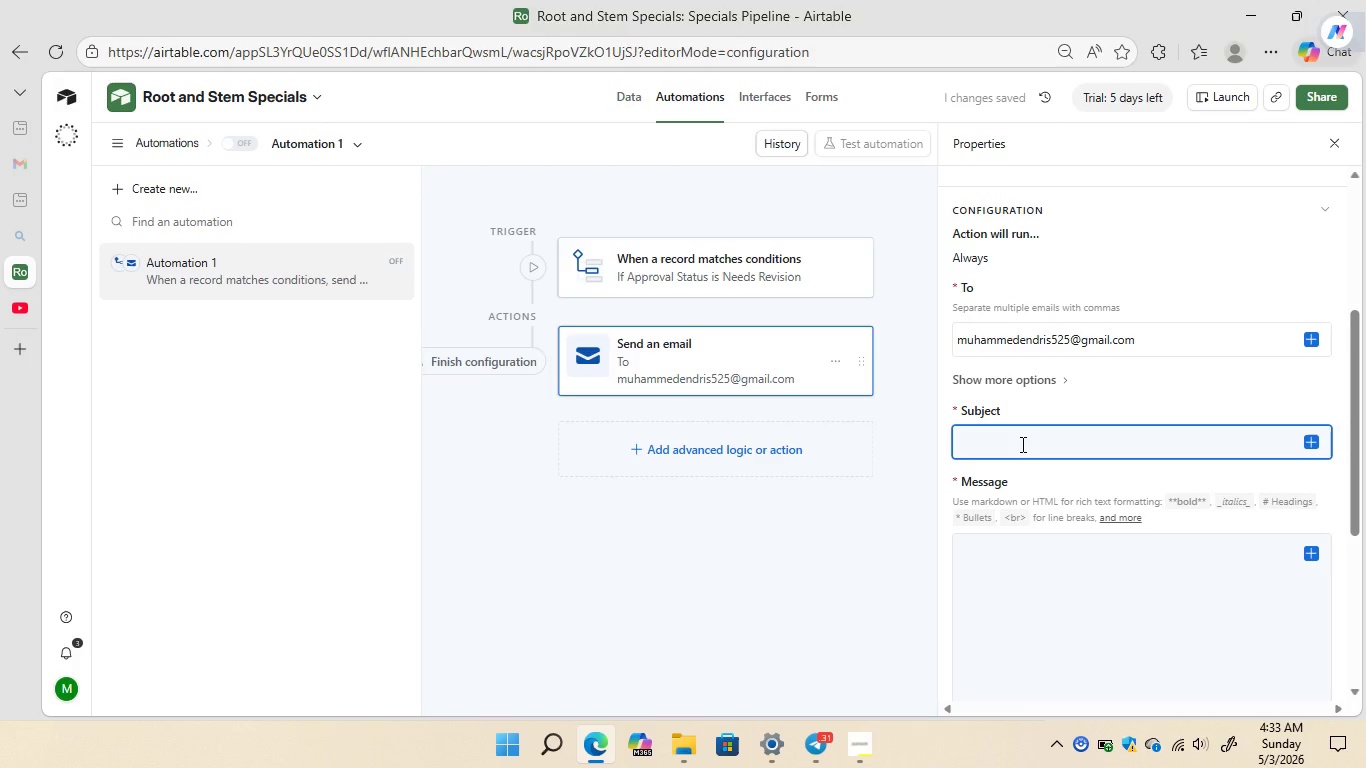 
type(Action Required)
 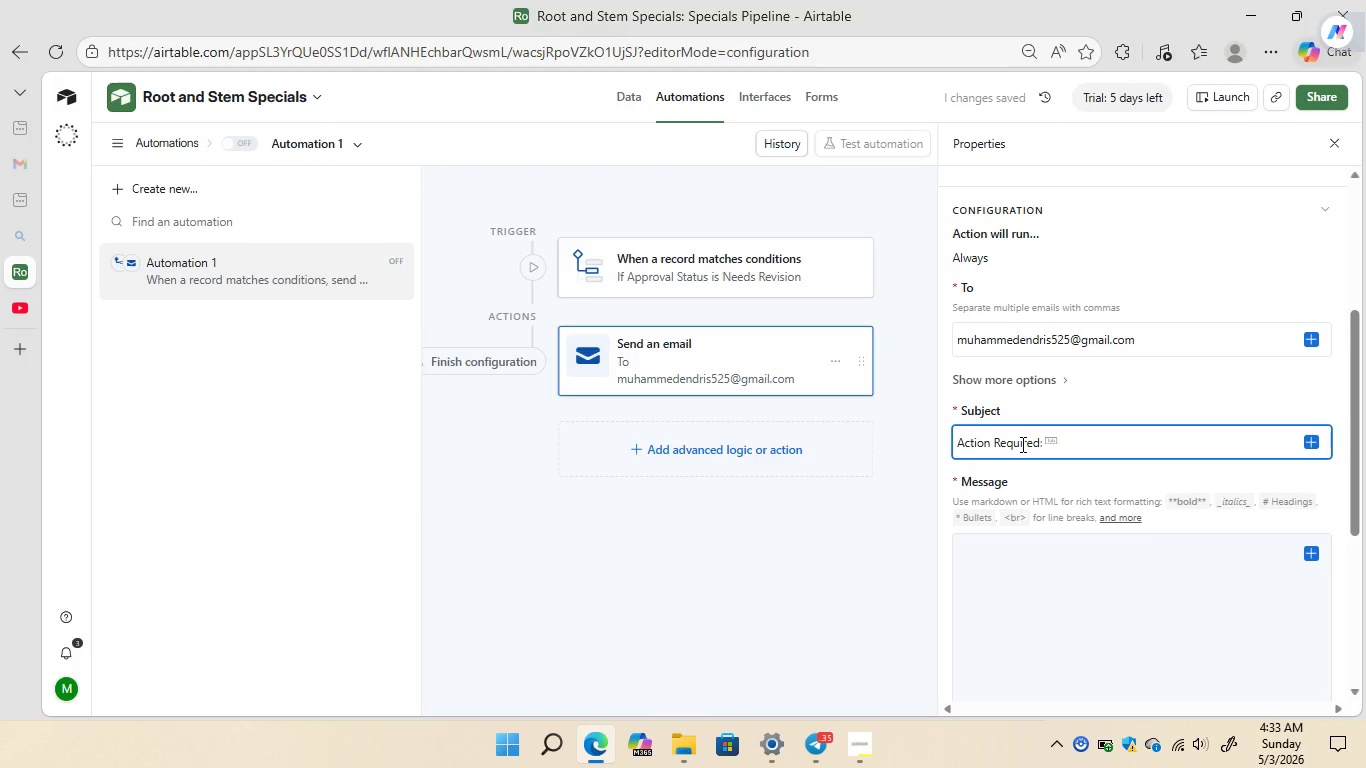 
type(:Revision Needed for {dish)
 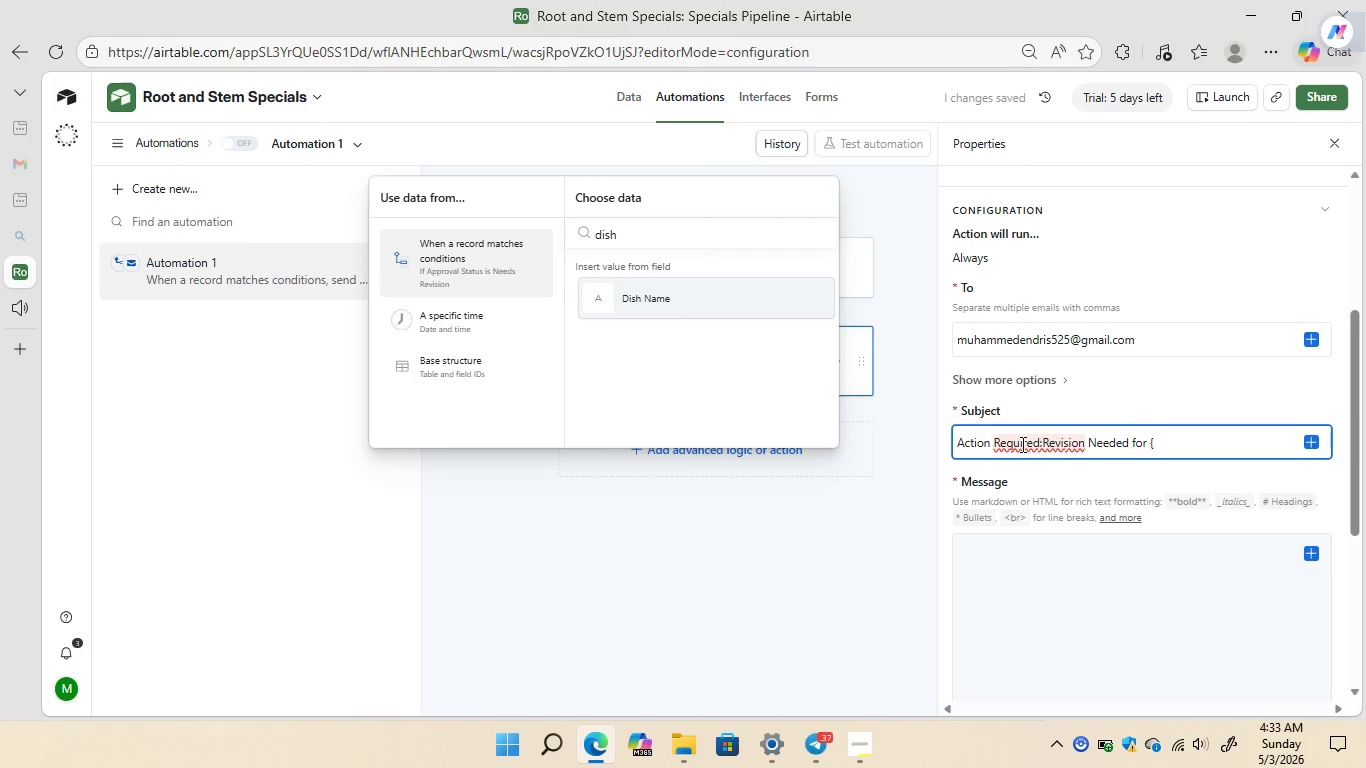 
left_click([716, 300])
 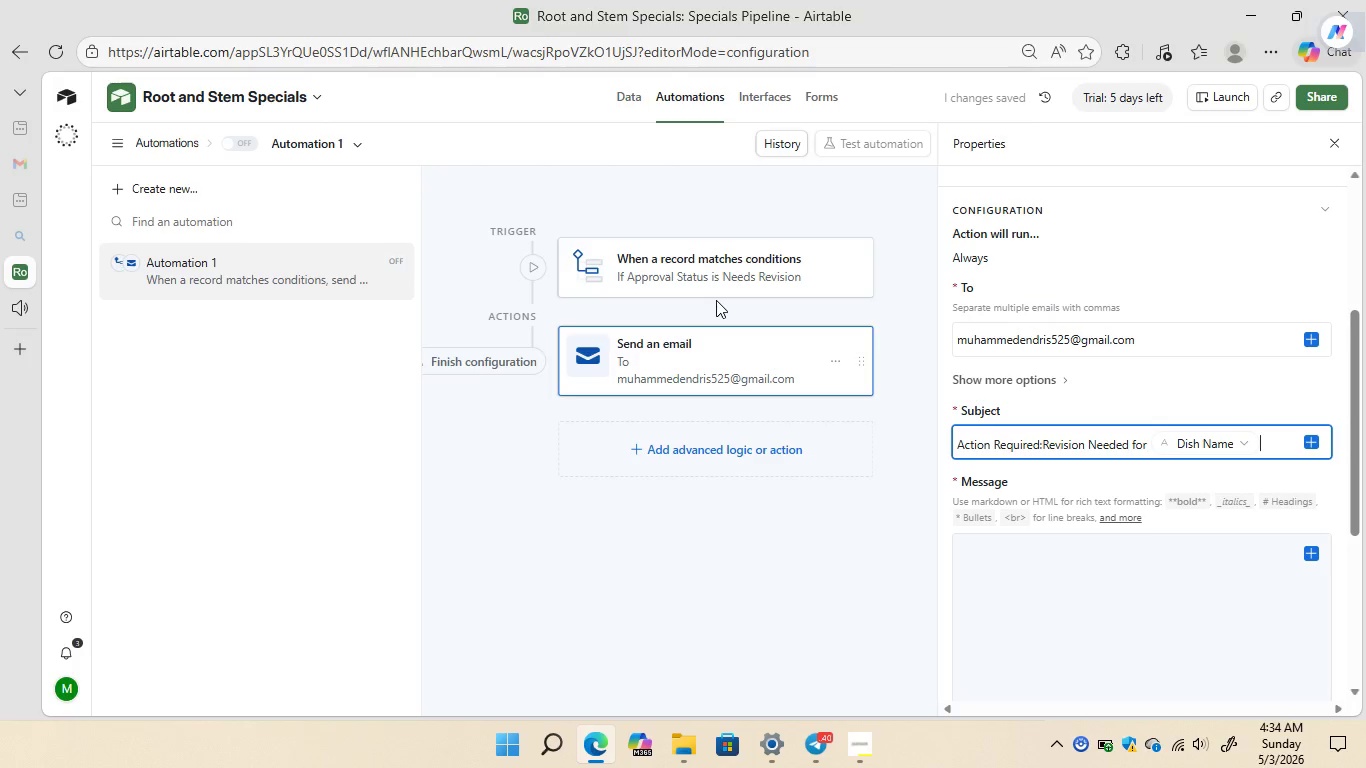 
wait(10.55)
 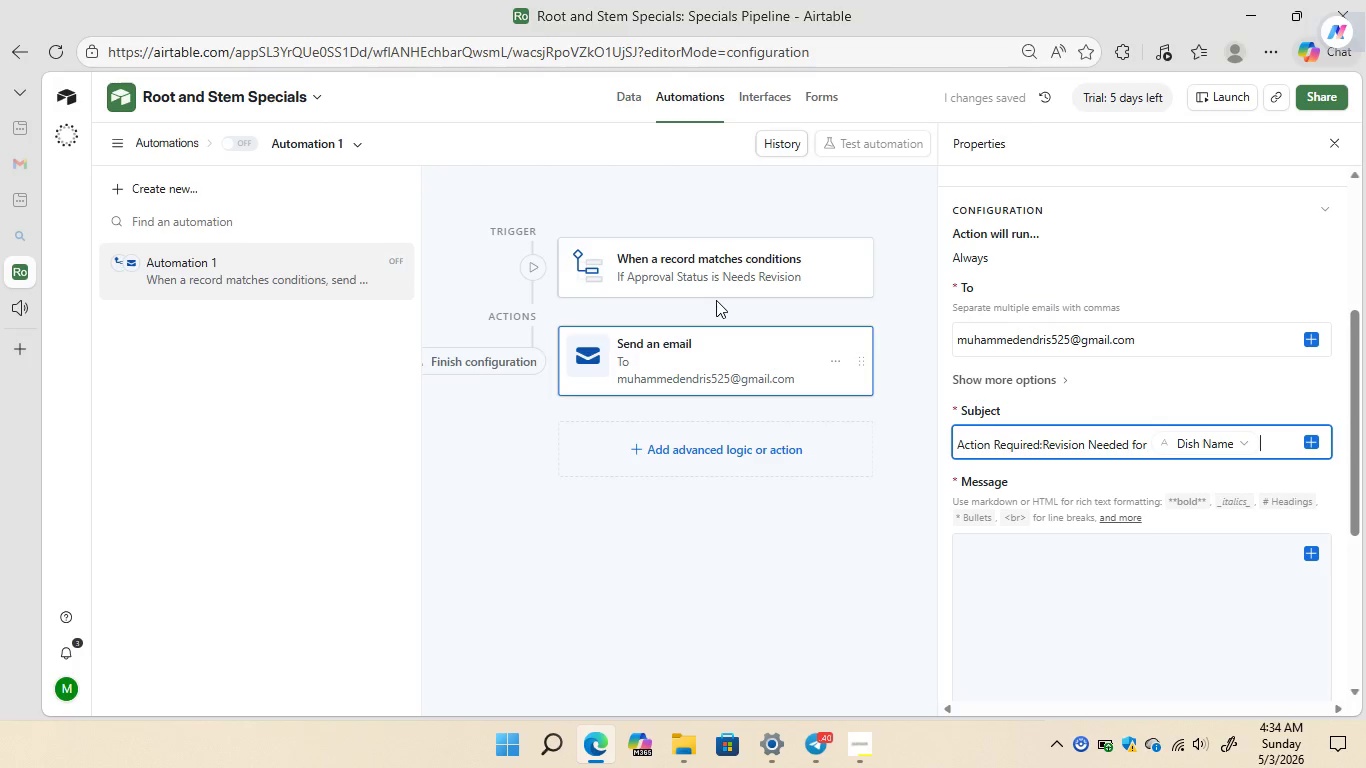 
left_click([1002, 390])
 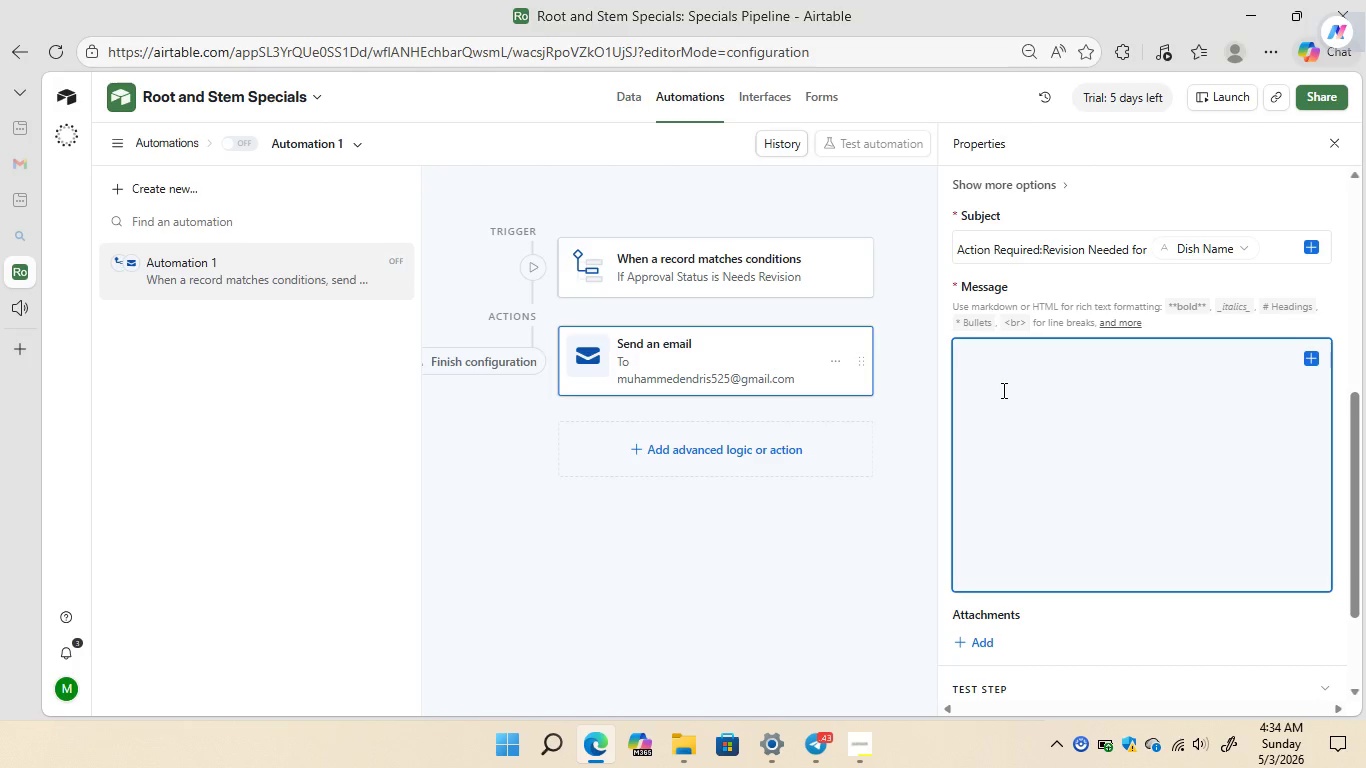 
wait(5.27)
 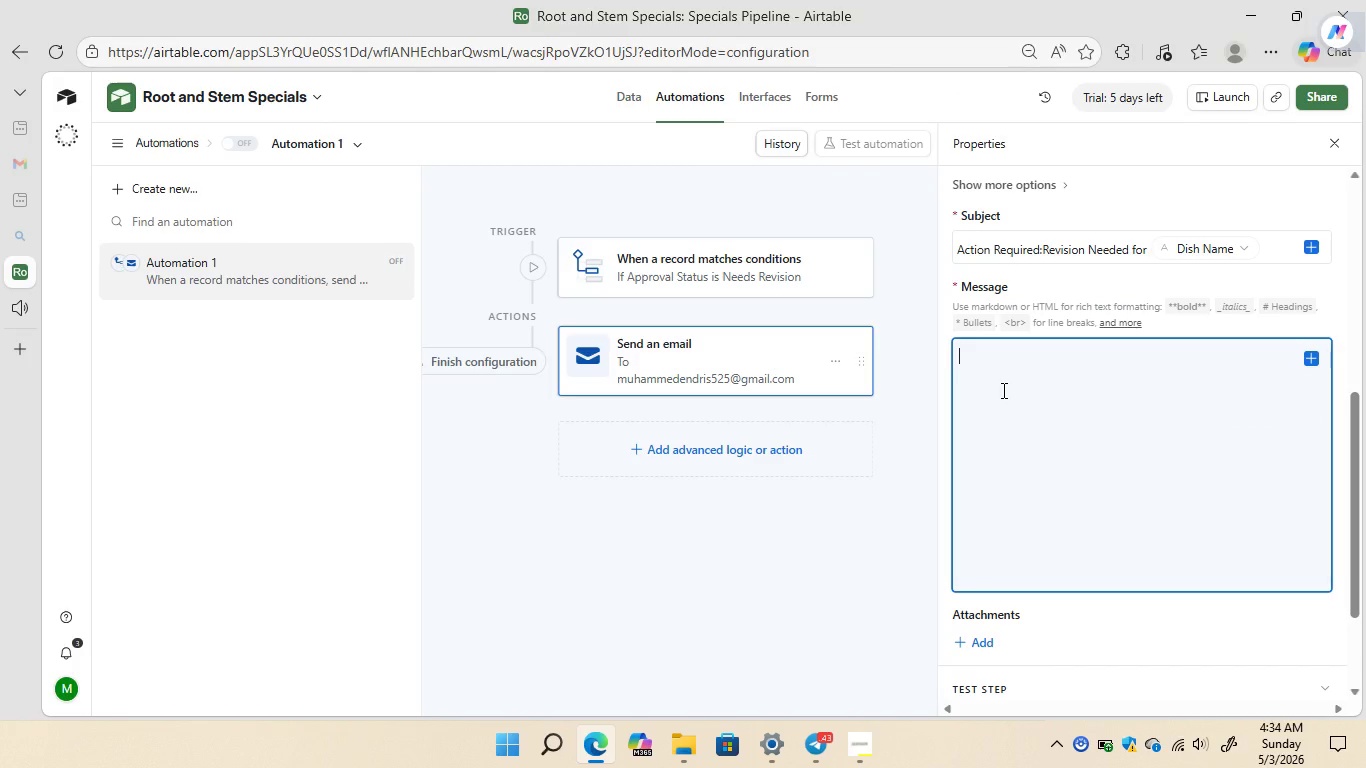 
type(Hi Chef,)
 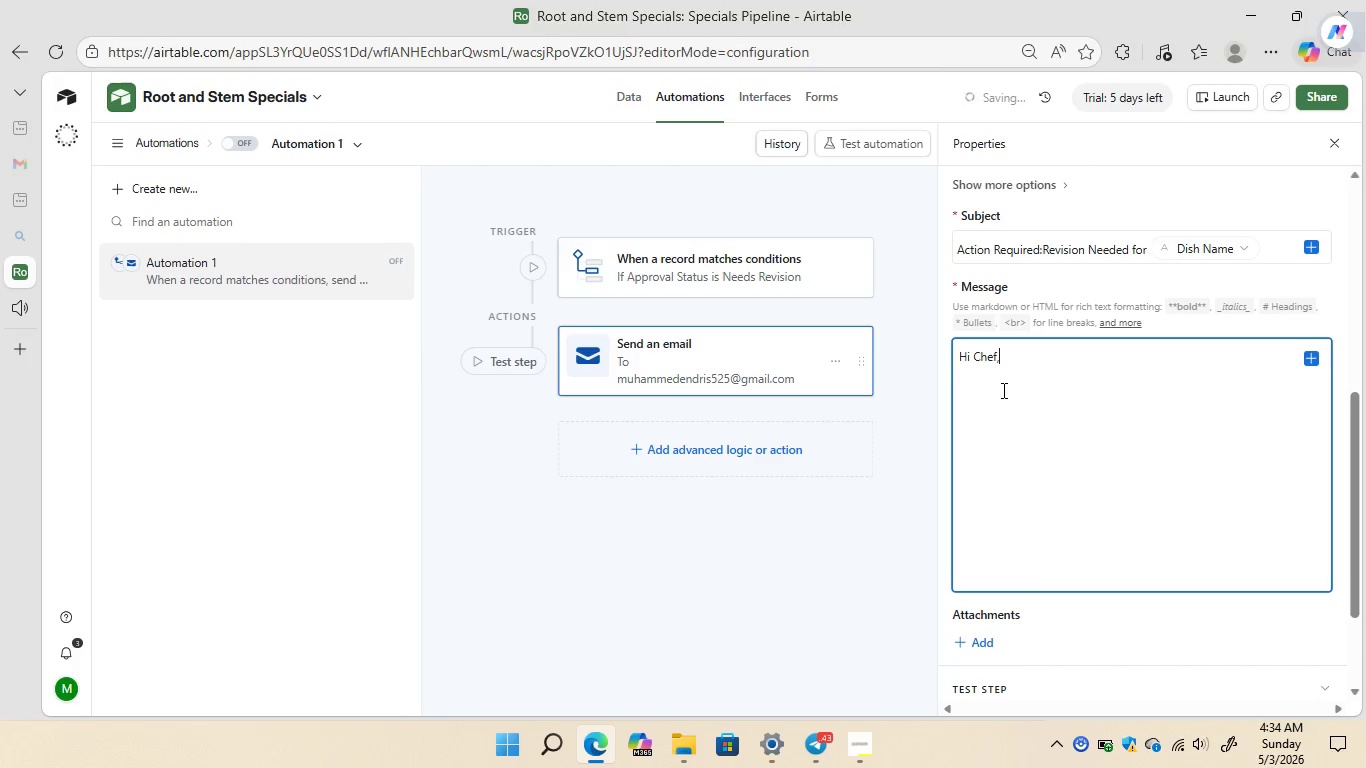 
key(Enter)
 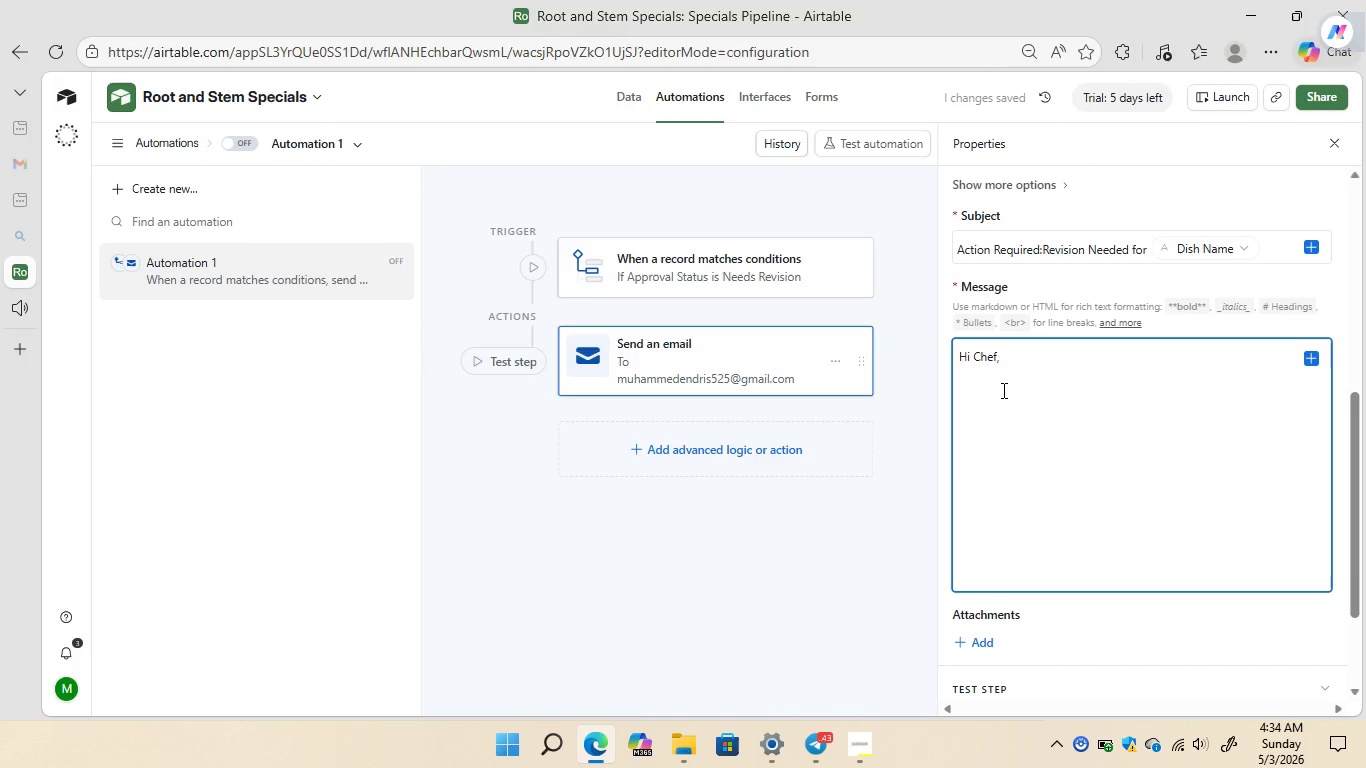 
type(Your proposed dish,{dish)
 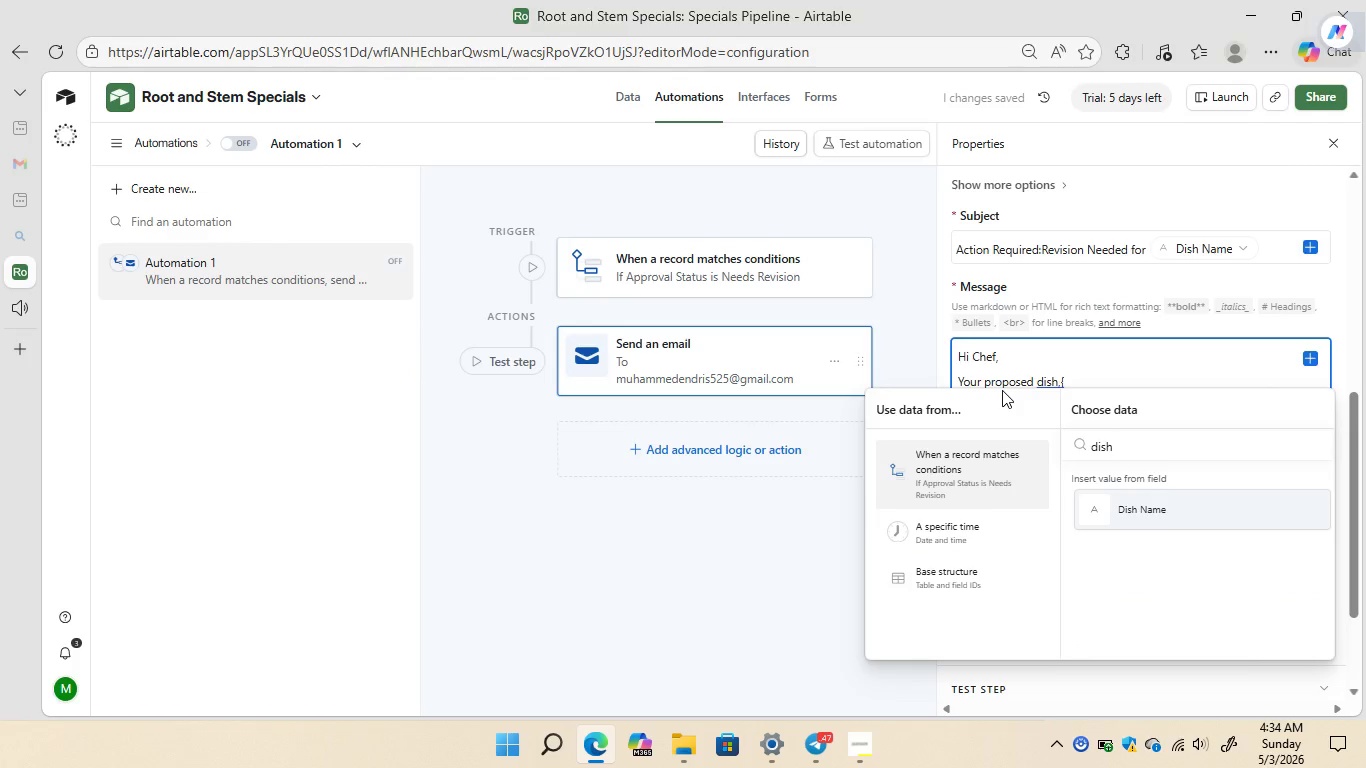 
left_click([1170, 518])
 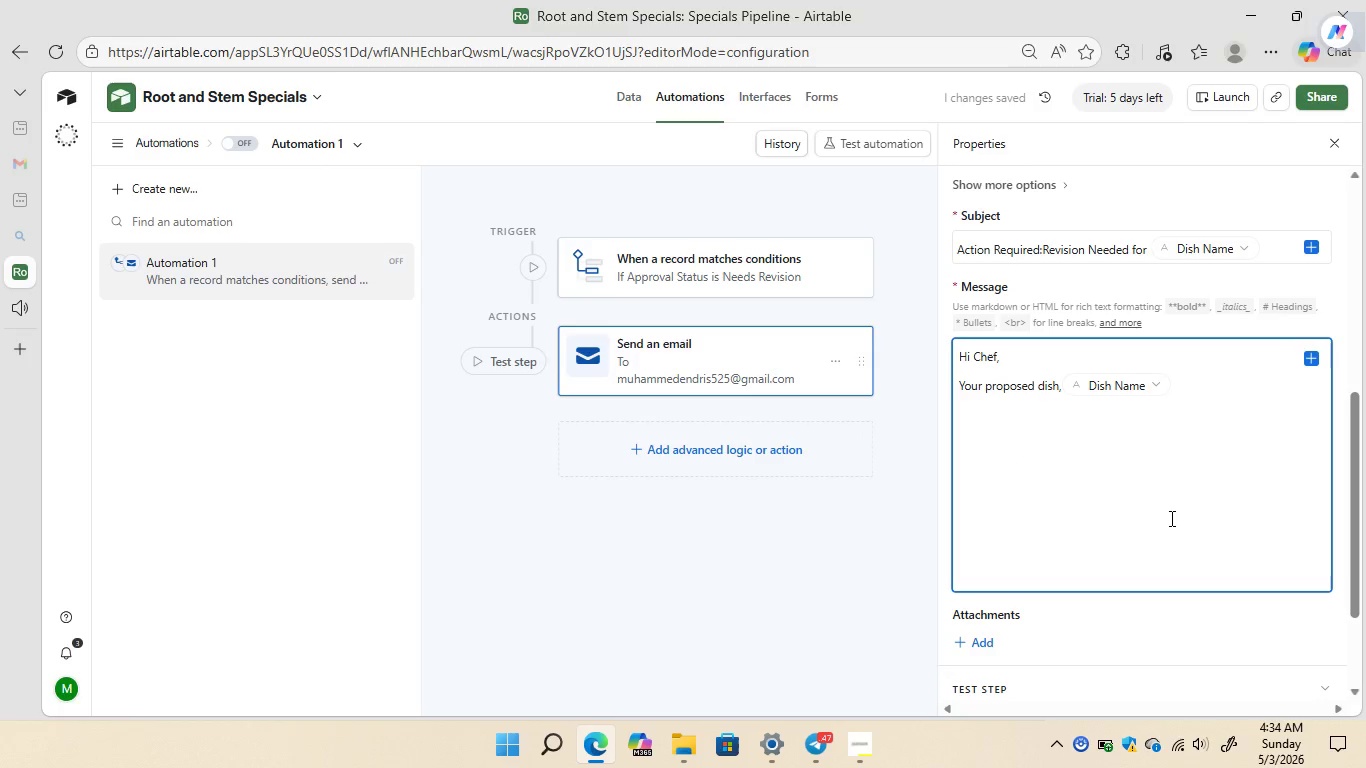 
type(,has been)
 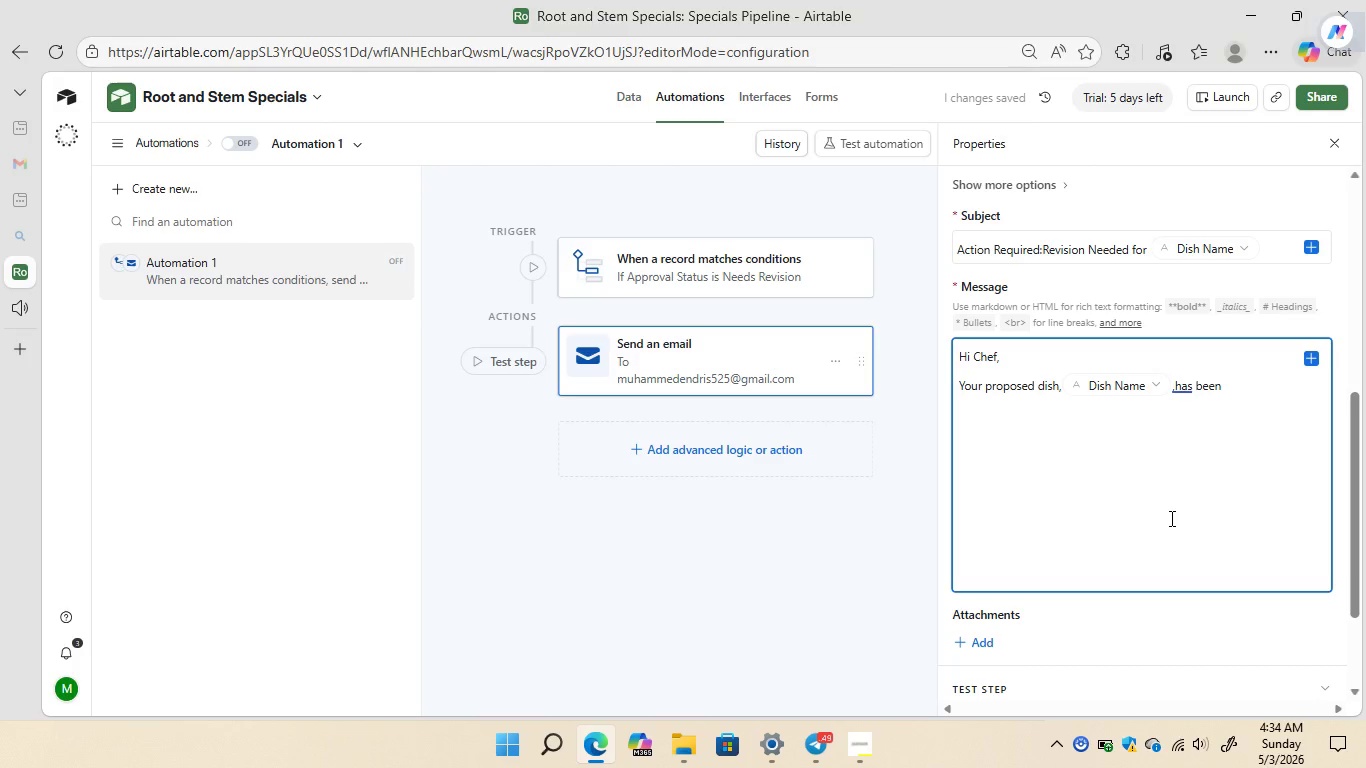 
type( reviewd and )
 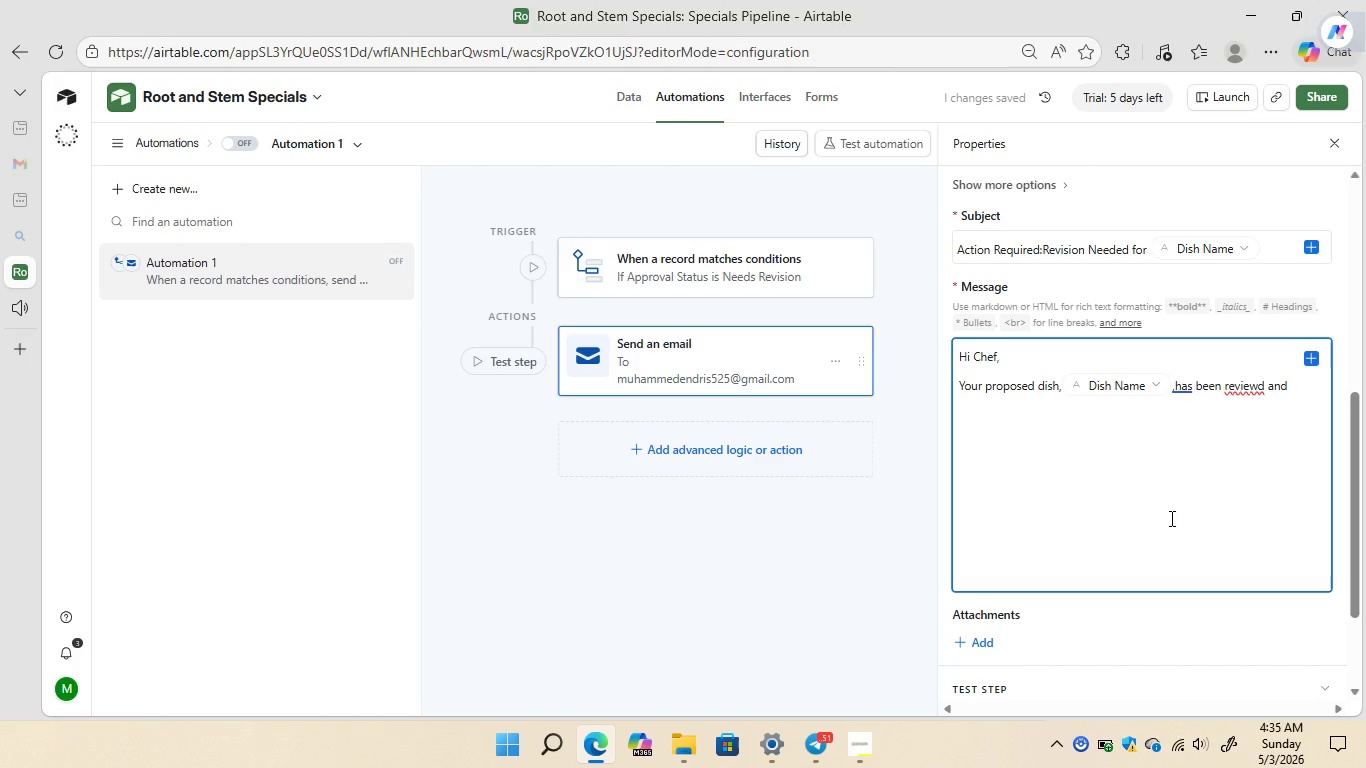 
wait(6.31)
 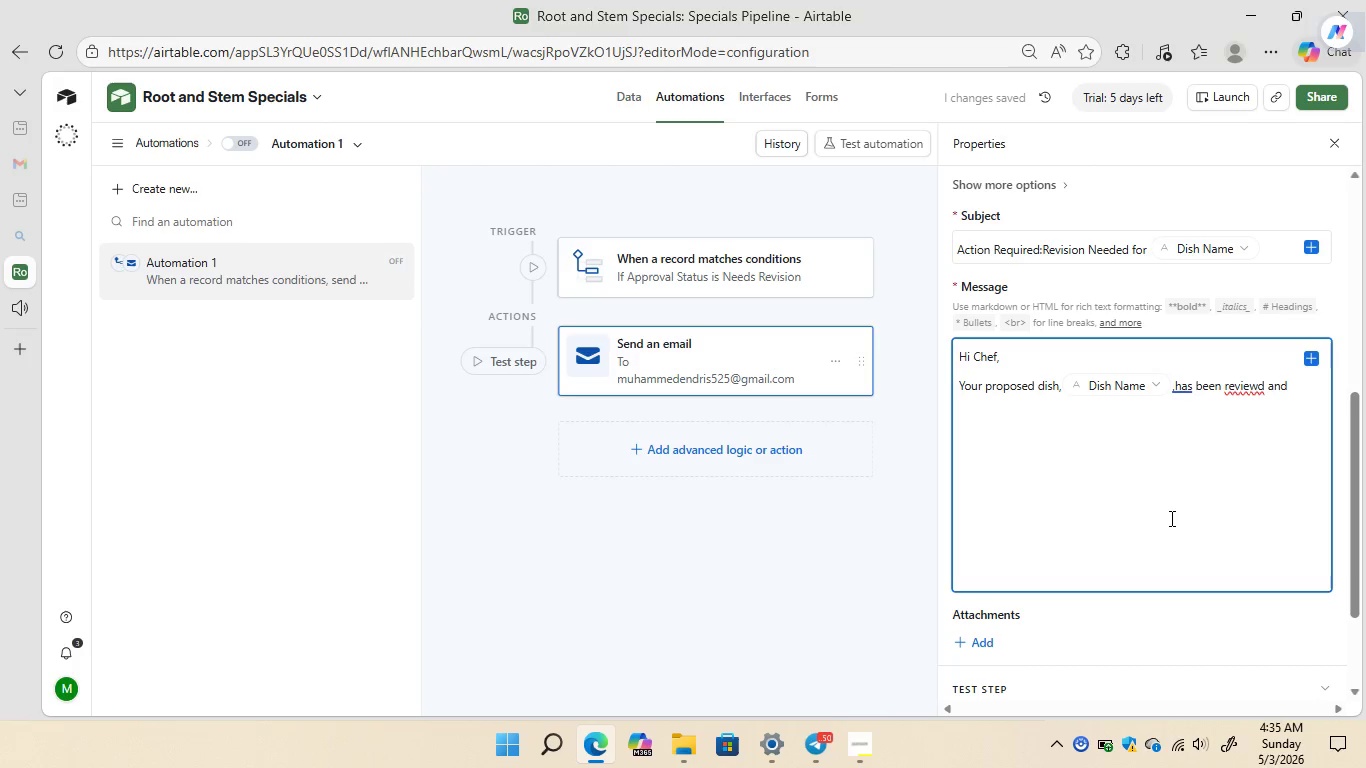 
key(ArrowLeft)
 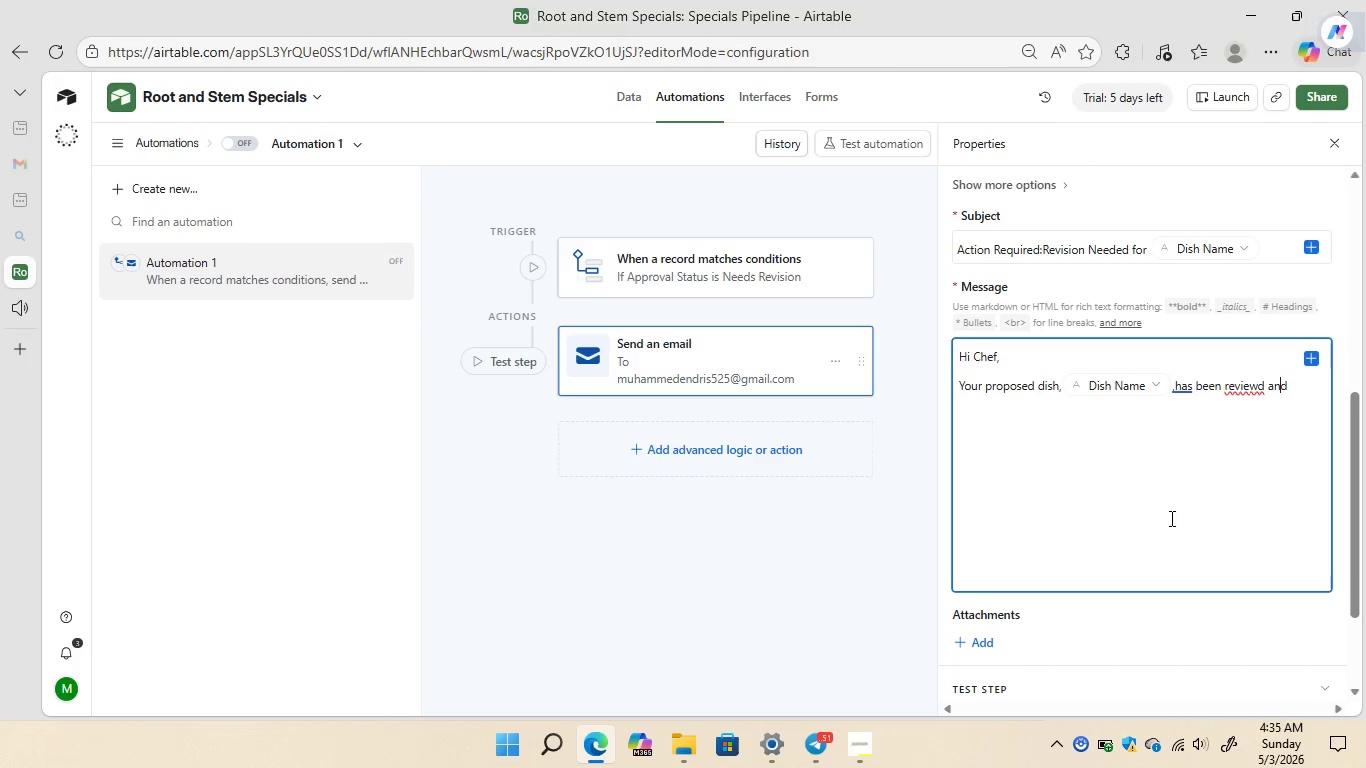 
key(ArrowLeft)
 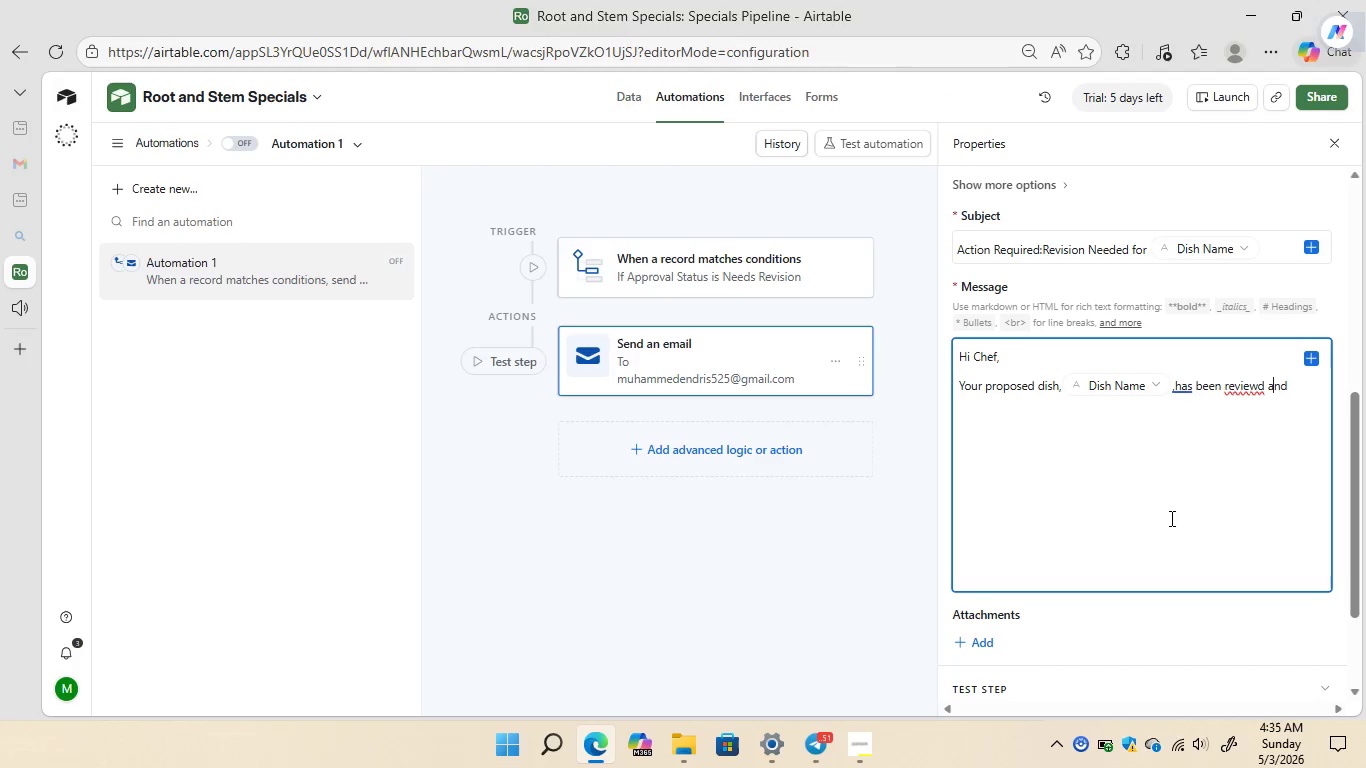 
key(ArrowLeft)
 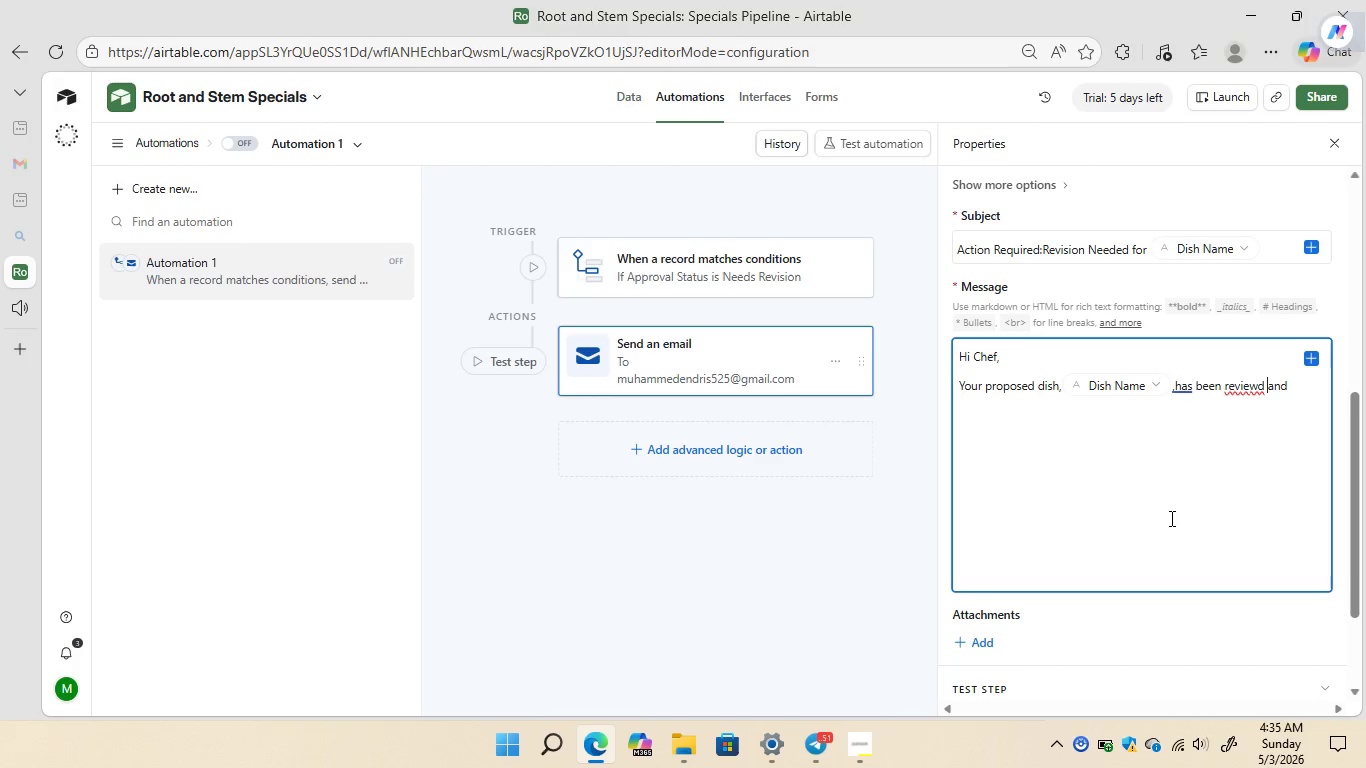 
key(ArrowLeft)
 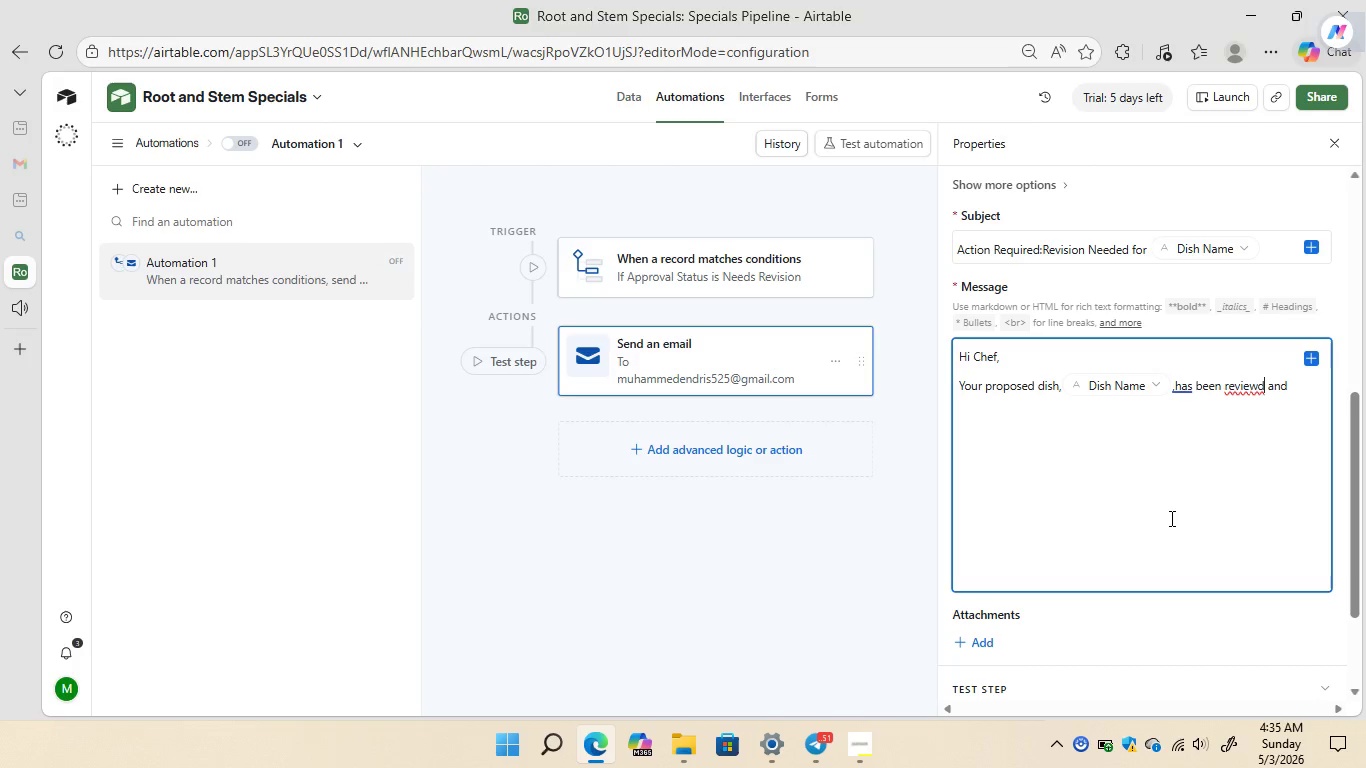 
key(ArrowLeft)
 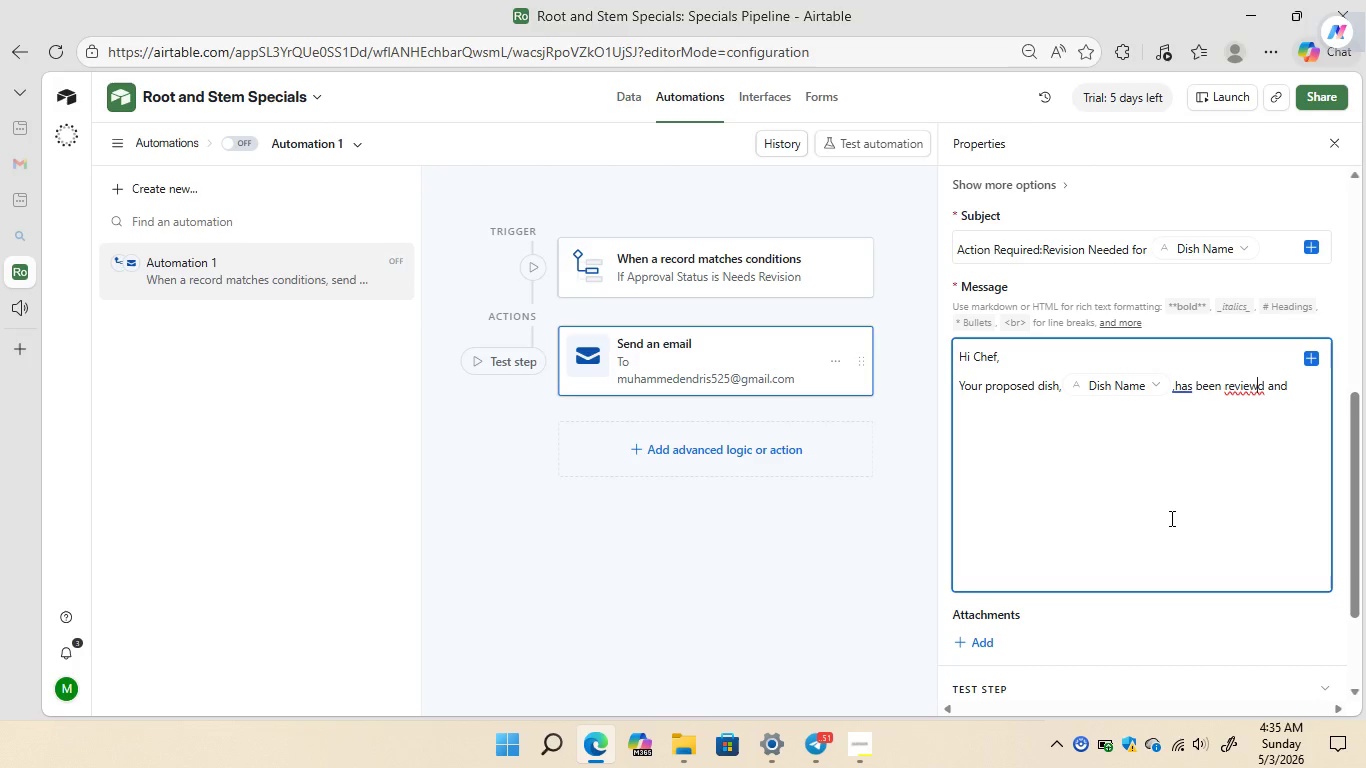 
key(ArrowLeft)
 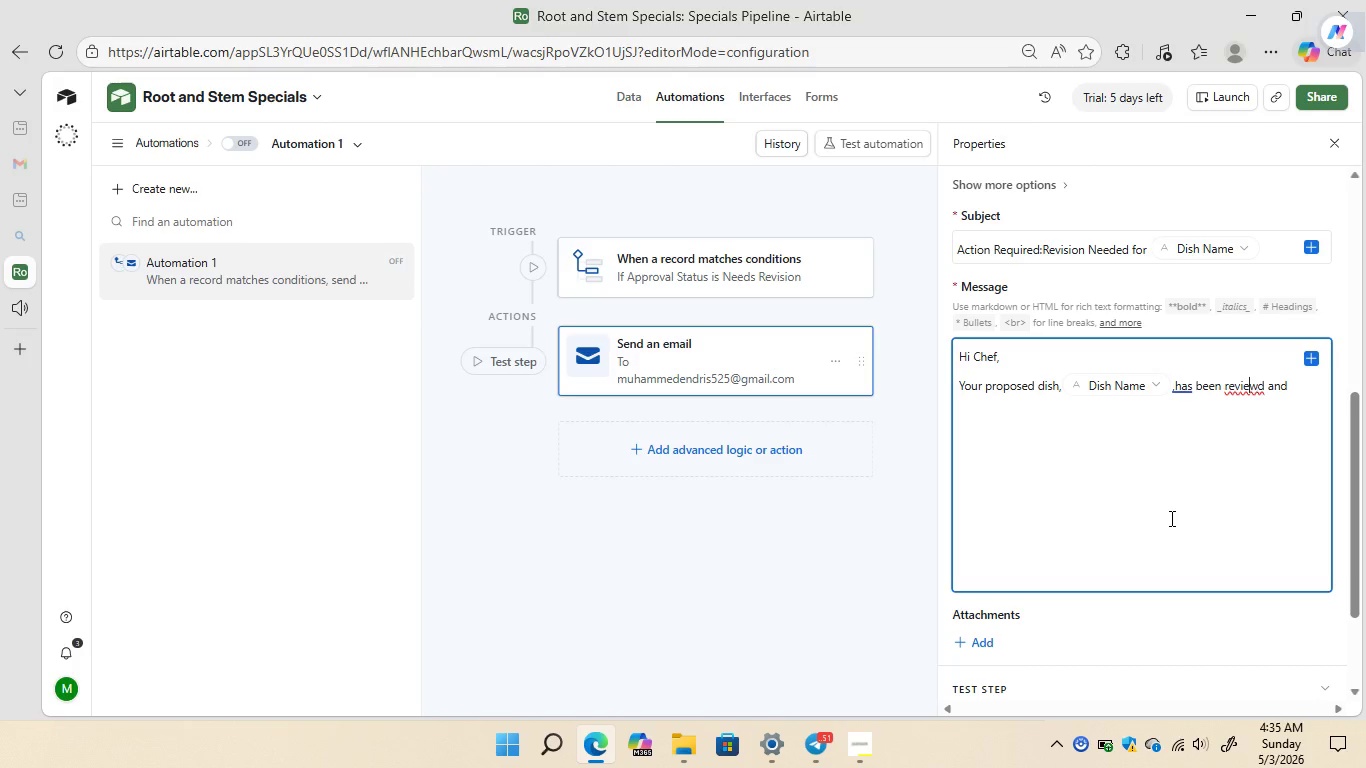 
key(ArrowLeft)
 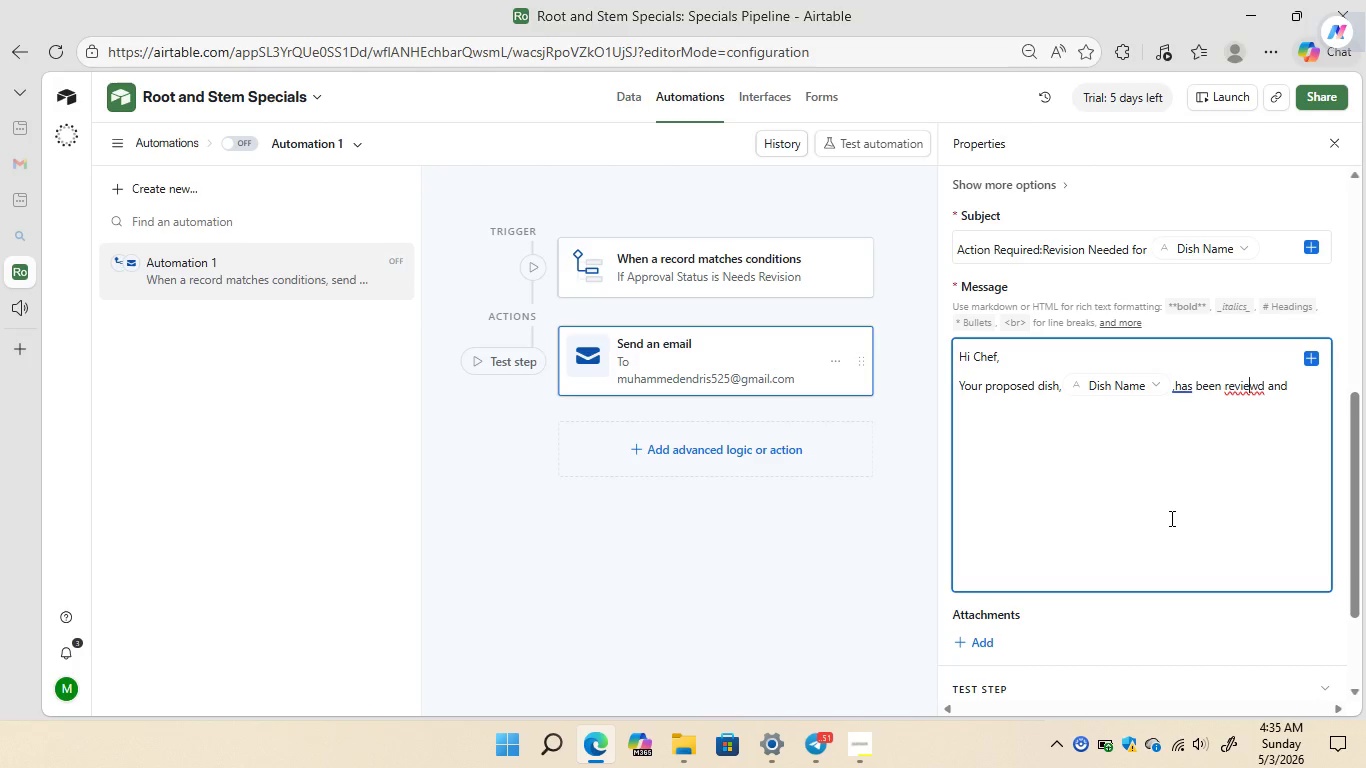 
key(ArrowRight)
 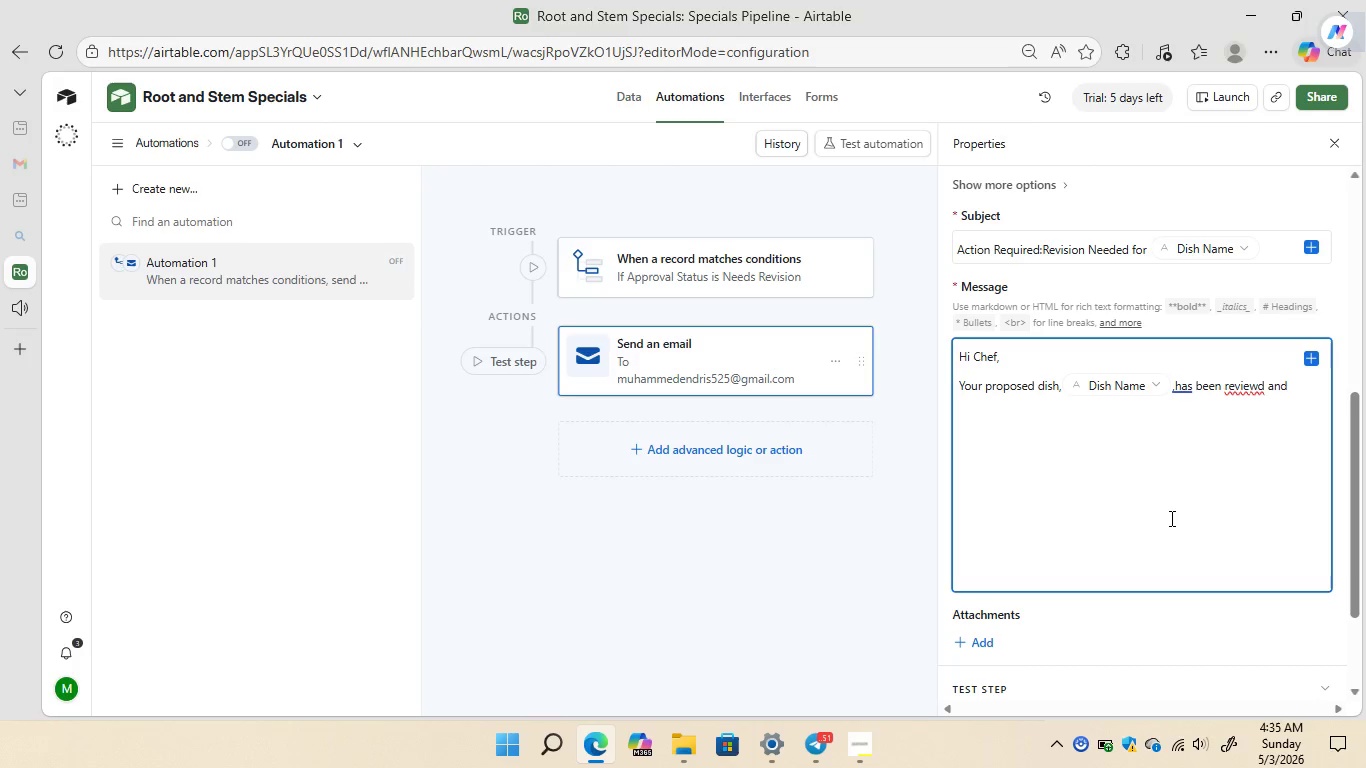 
key(E)
 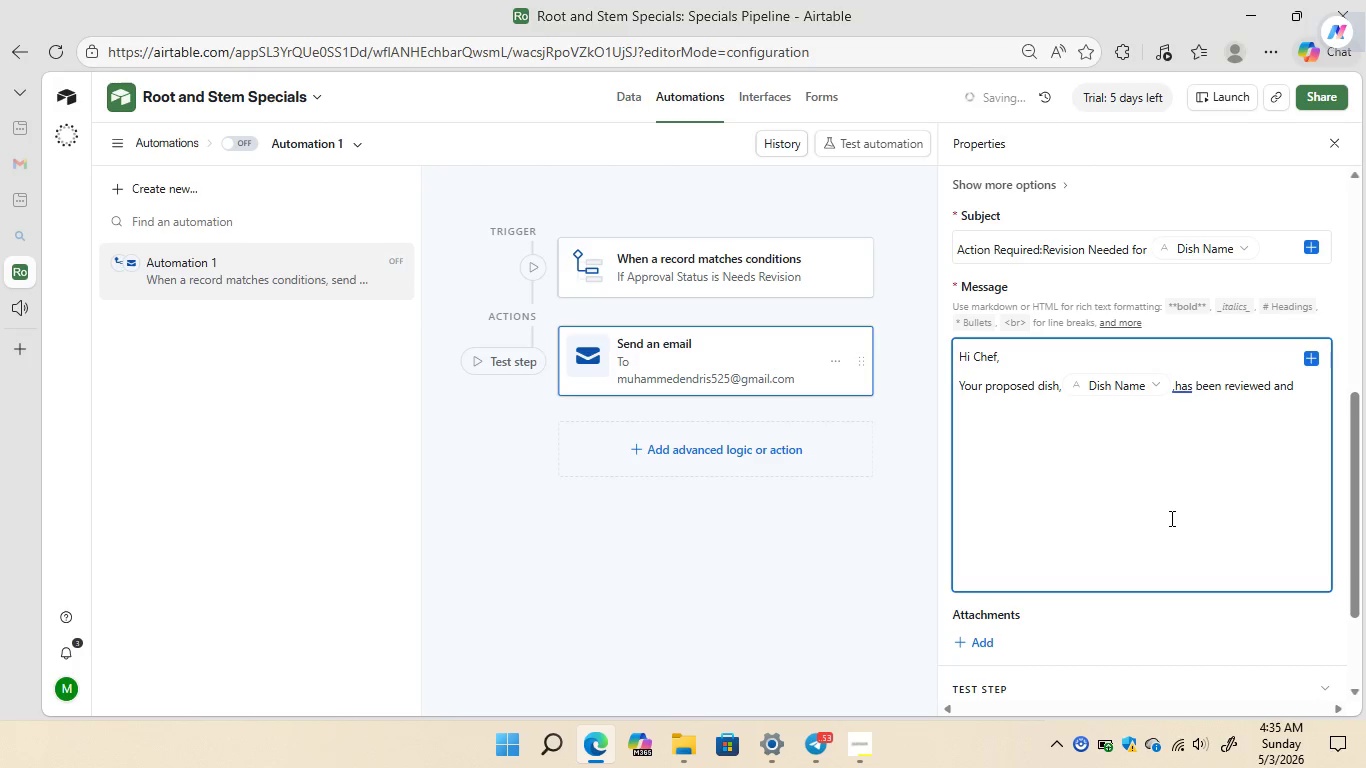 
key(ArrowRight)
 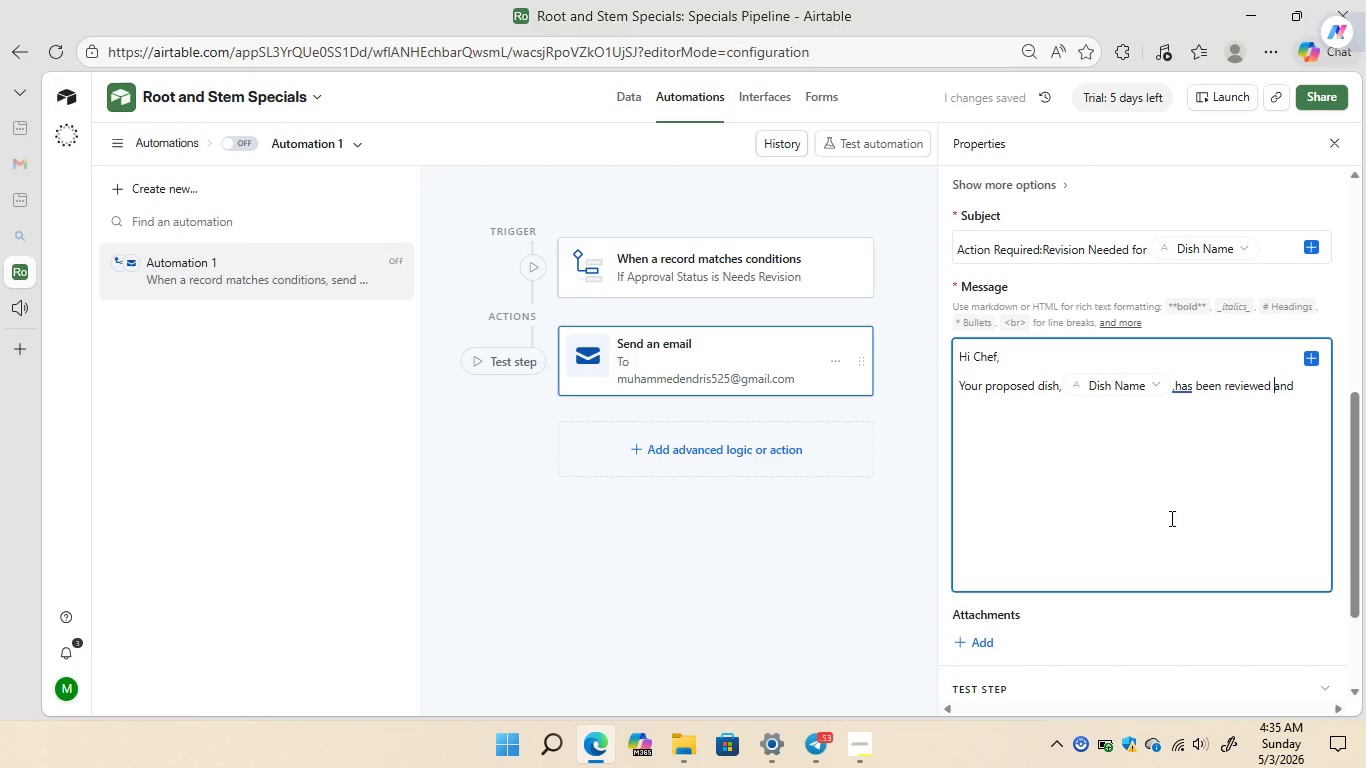 
key(ArrowRight)
 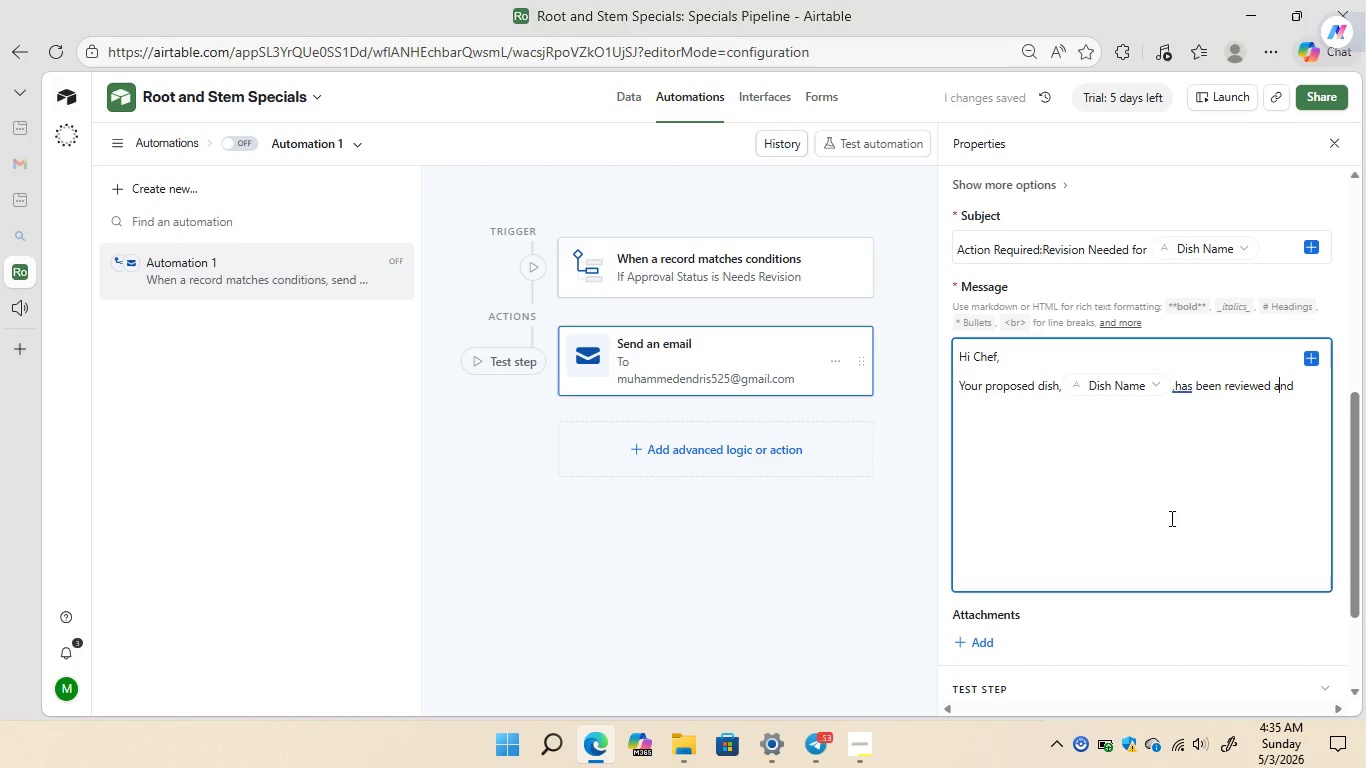 
key(ArrowRight)
 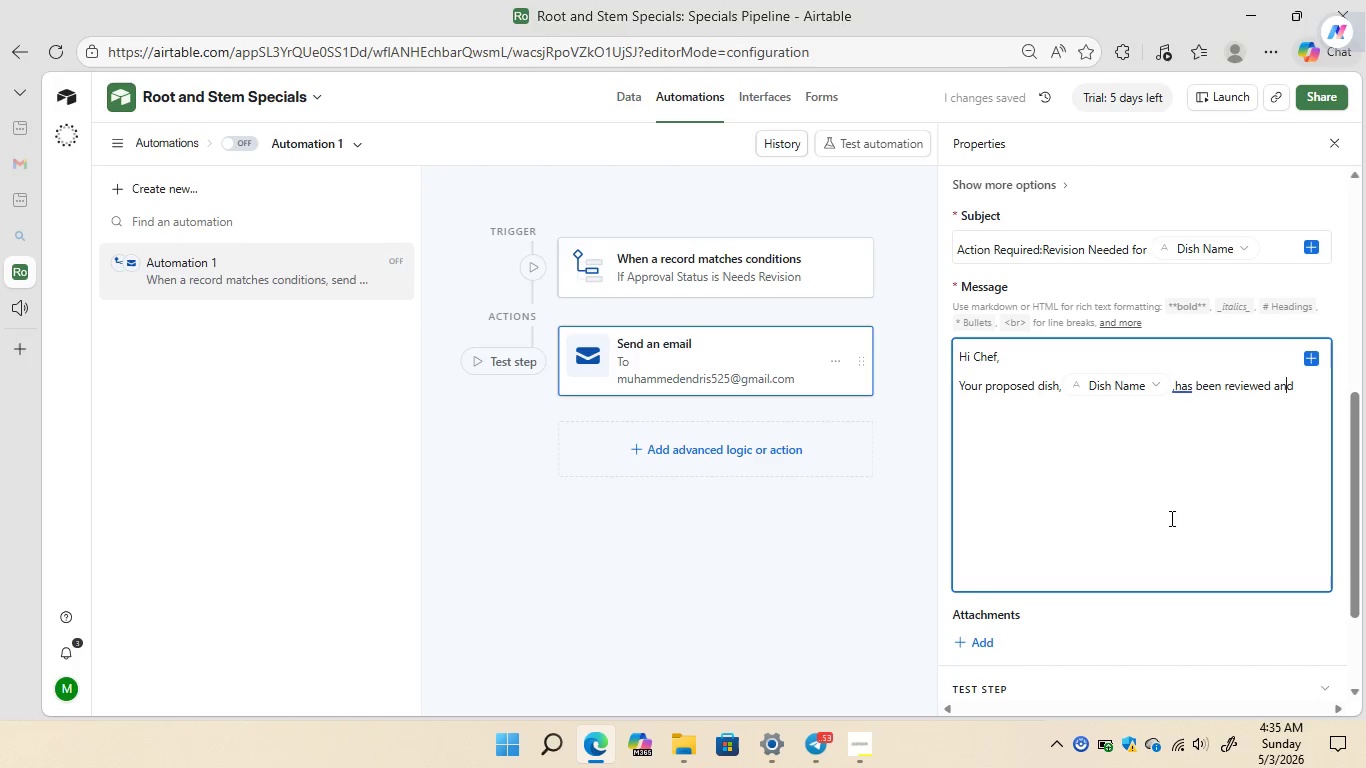 
key(ArrowRight)
 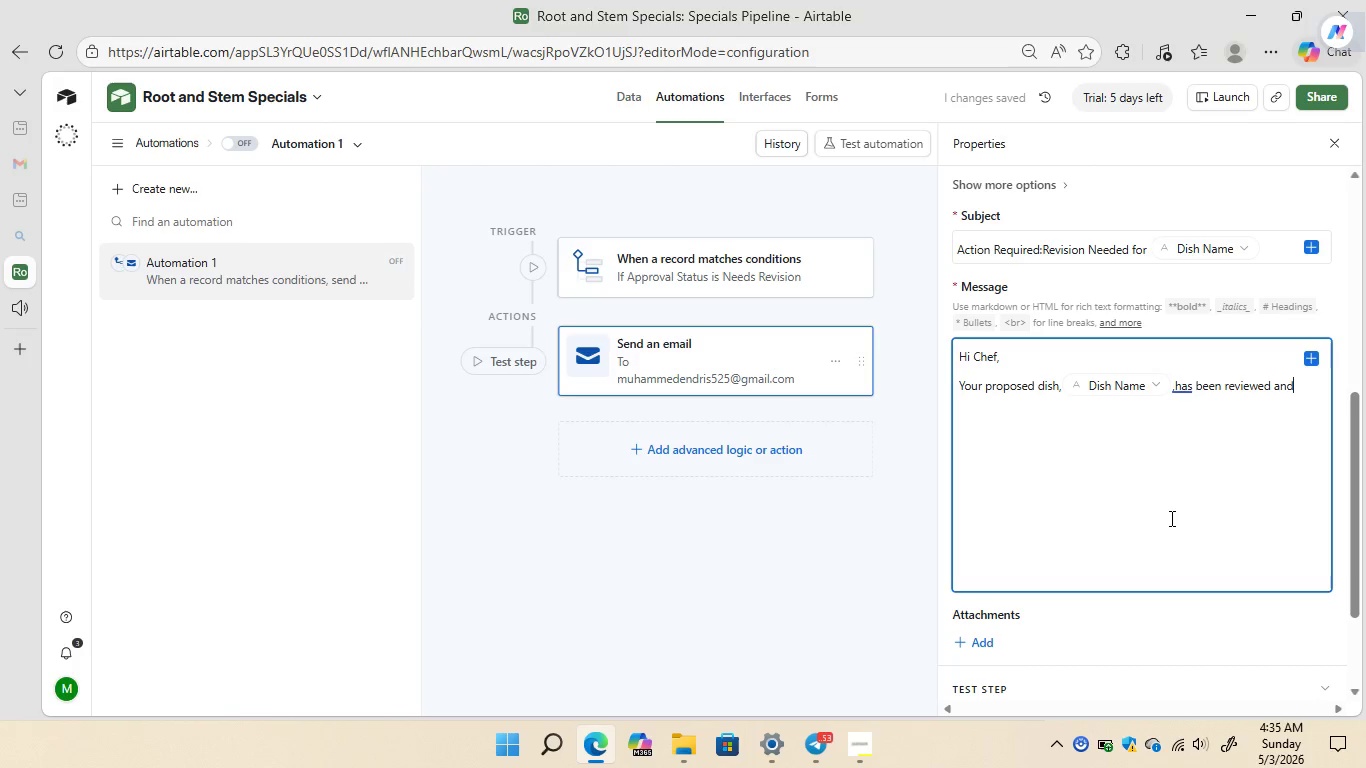 
key(ArrowRight)
 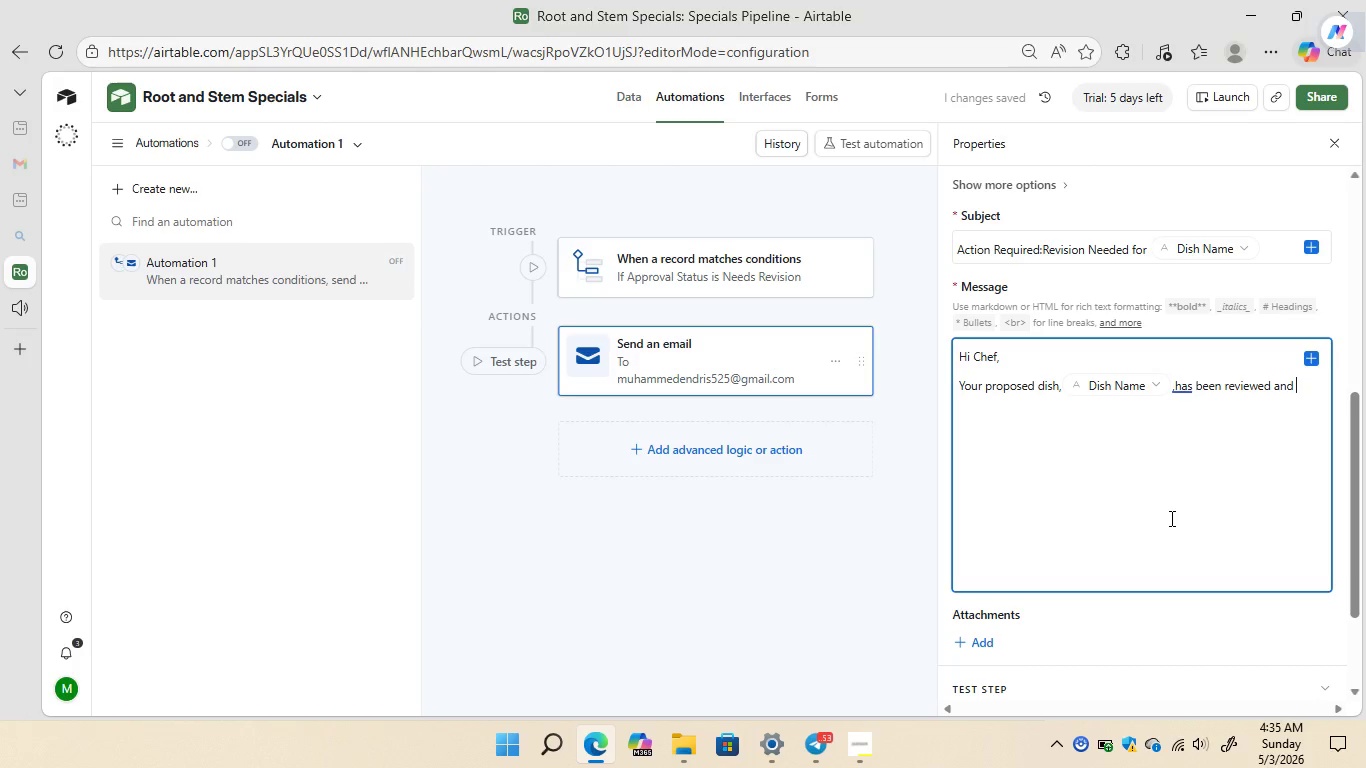 
key(ArrowRight)
 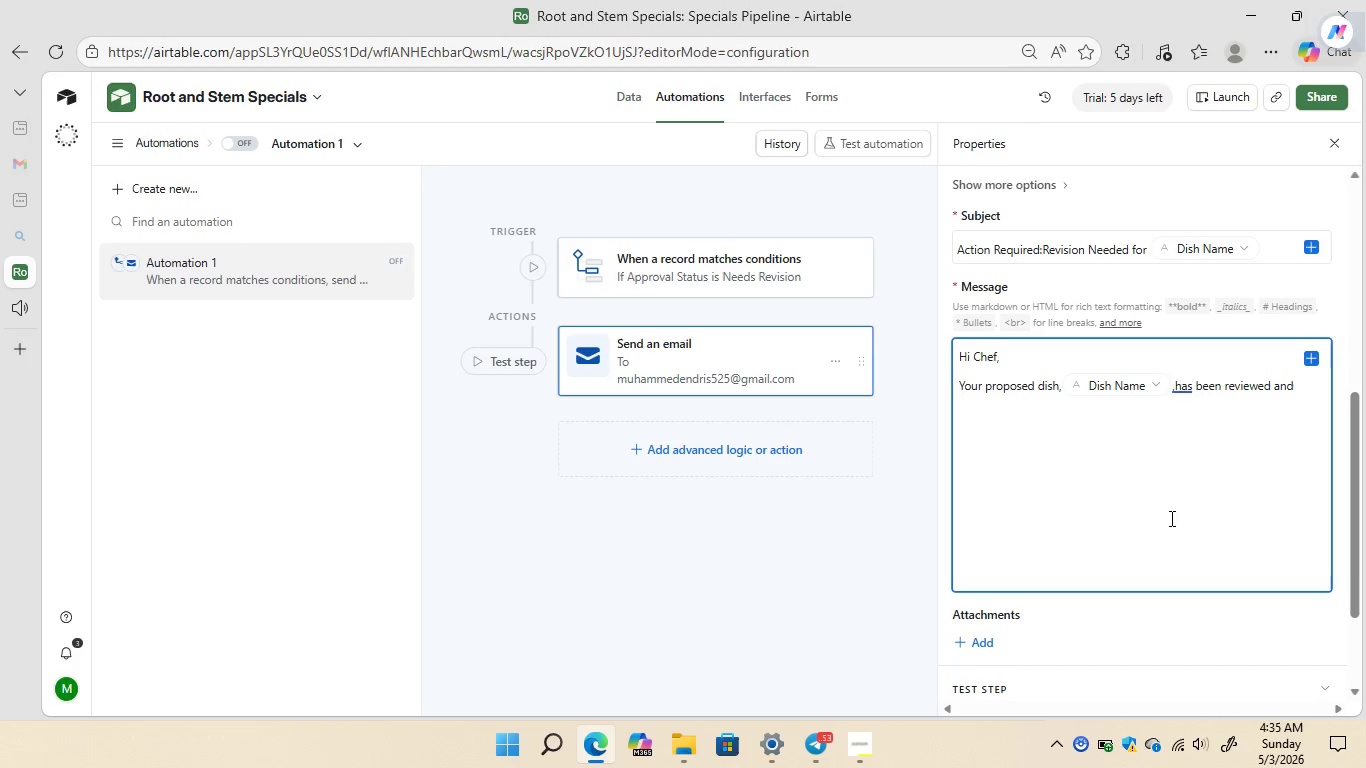 
wait(6.22)
 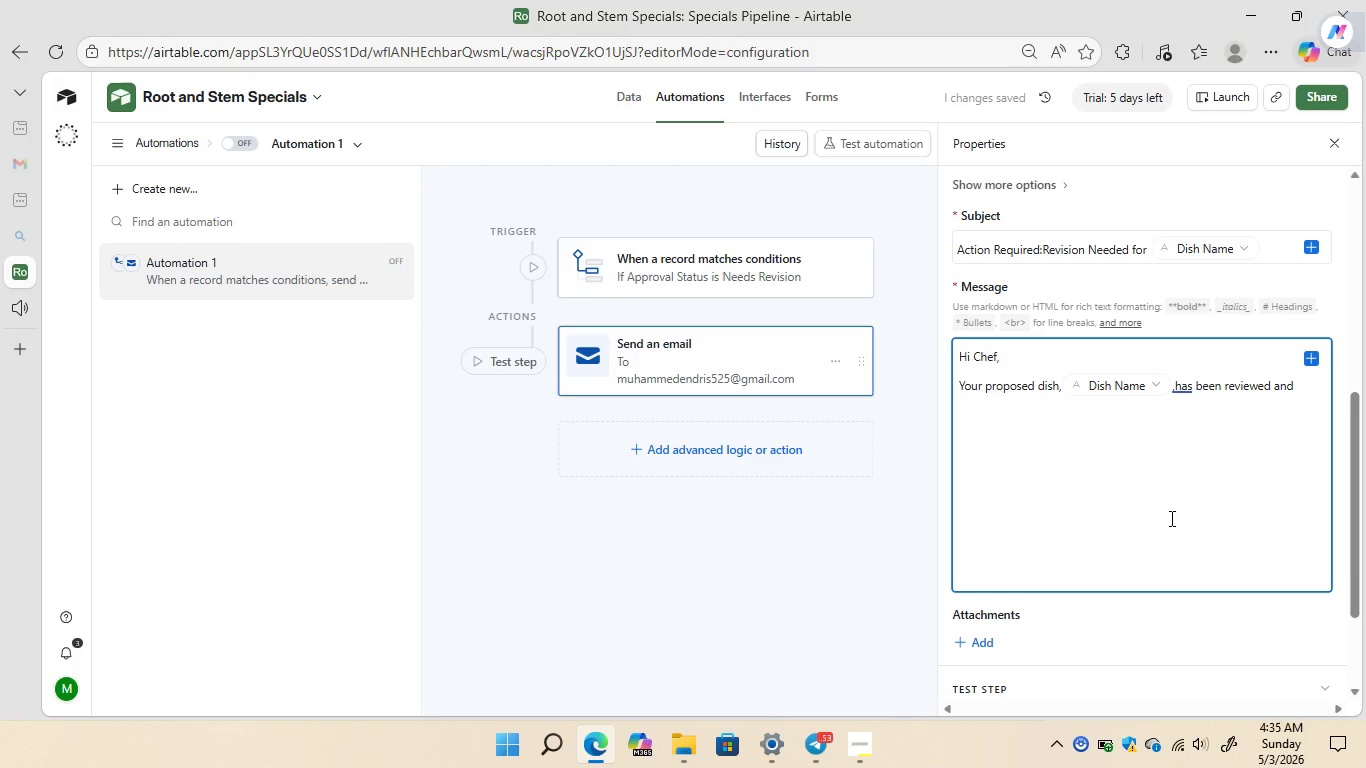 
type(currently needs some revisions before it can be to the daily menu.)
 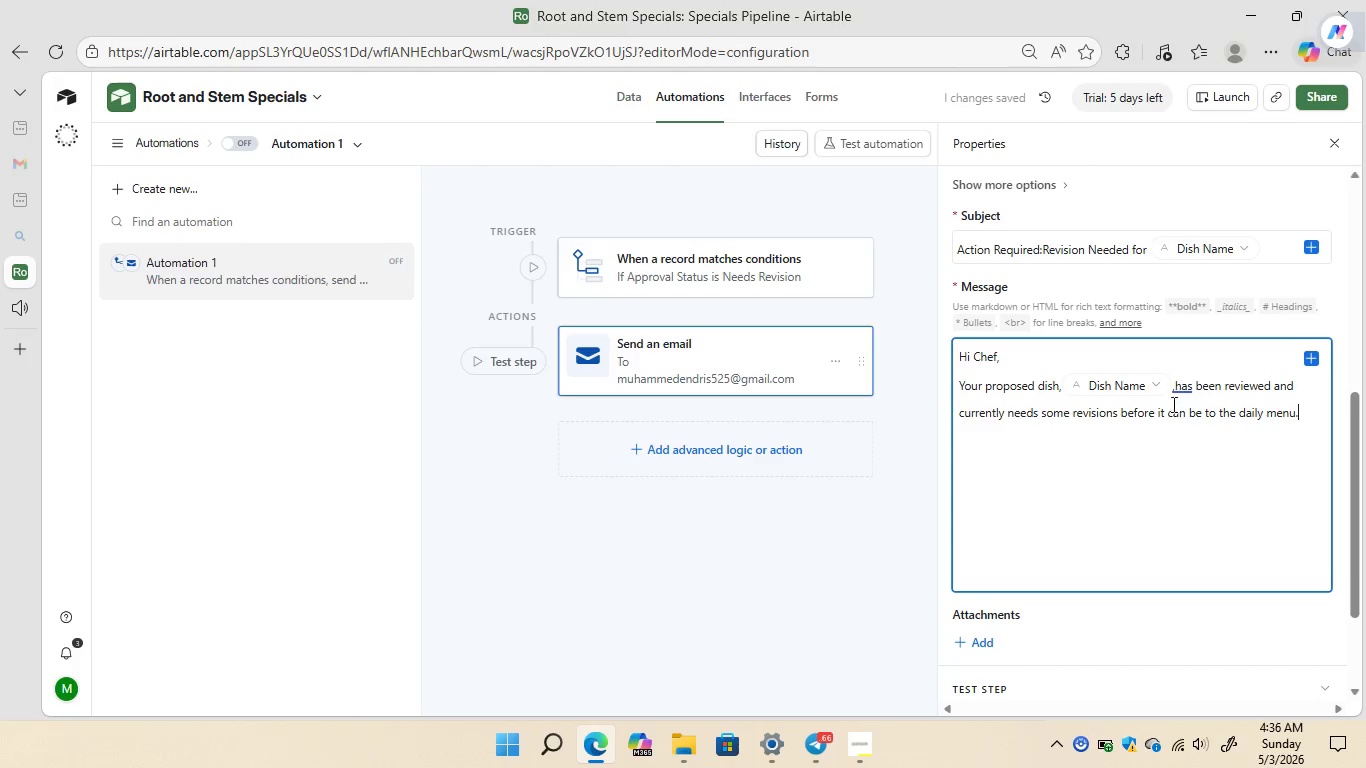 
left_click([1174, 394])
 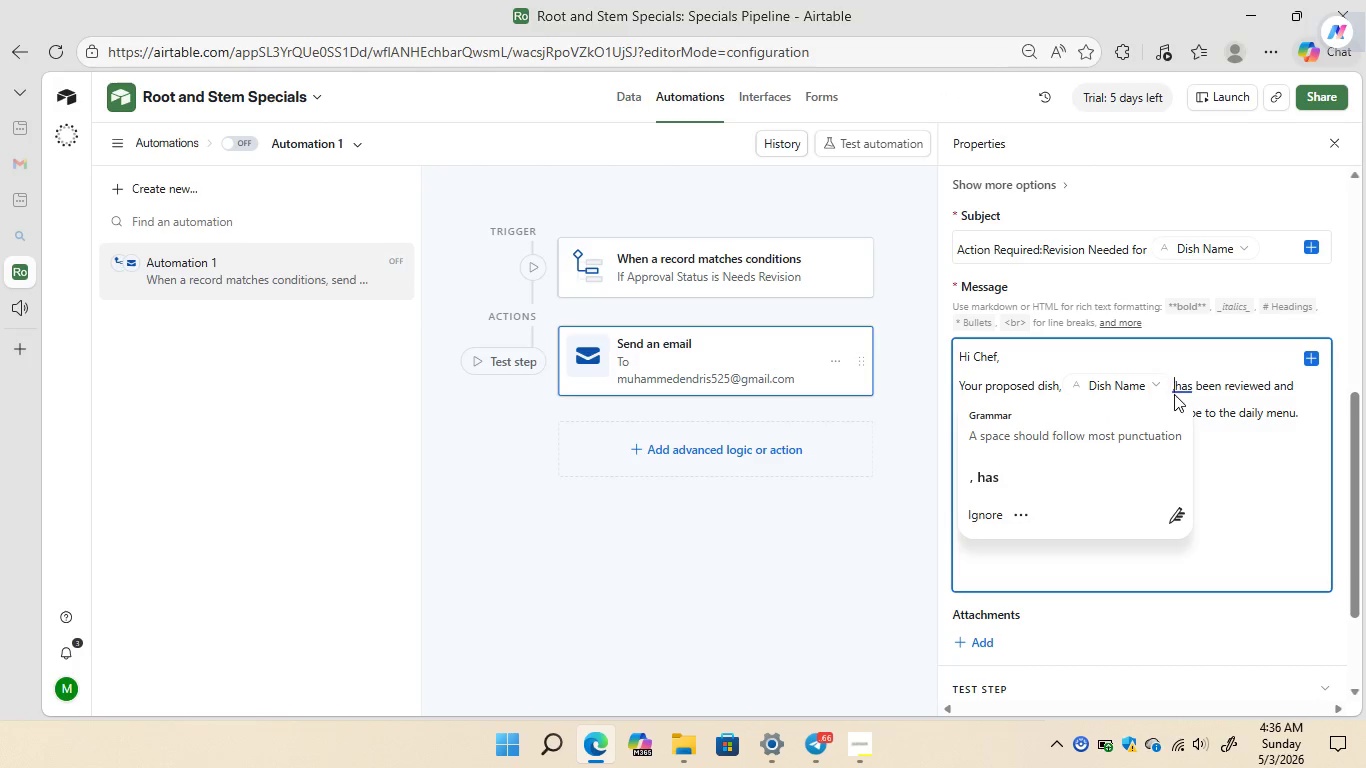 
key(Space)
 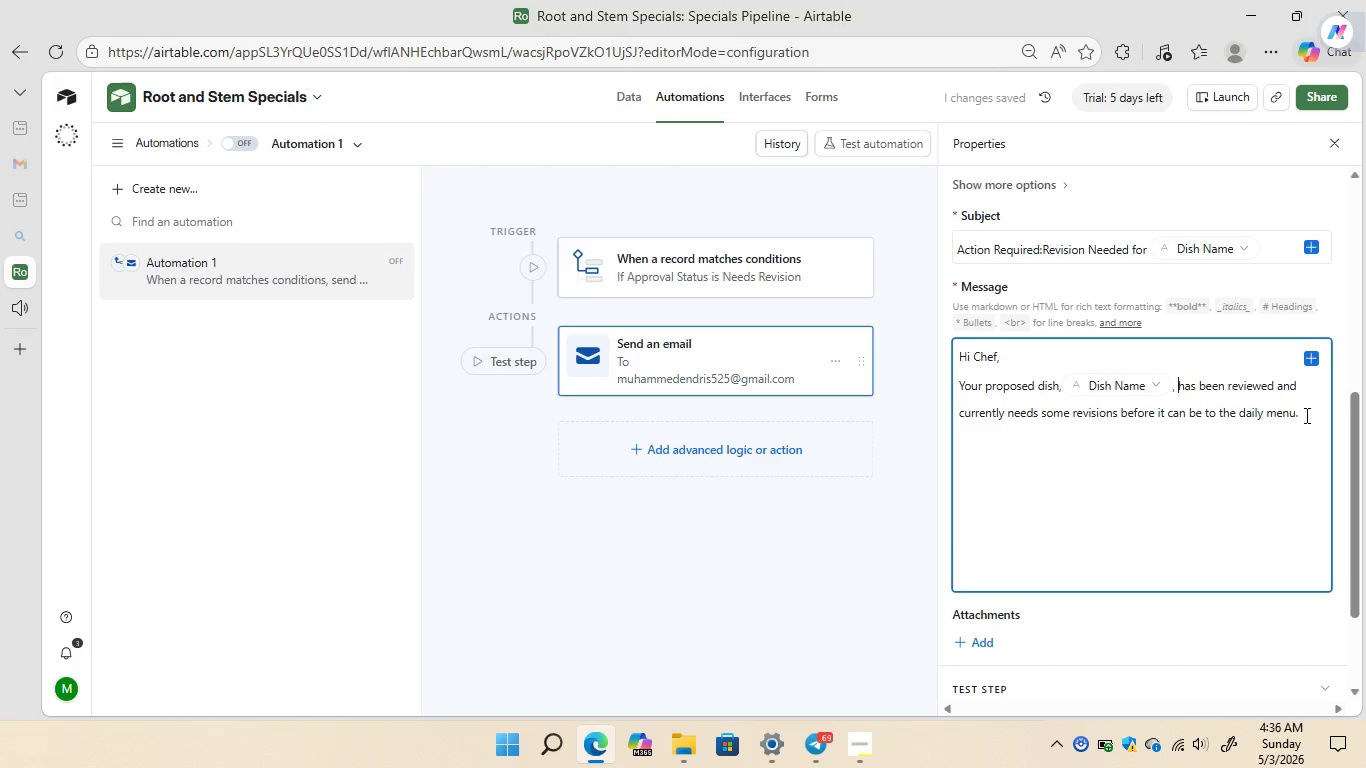 
left_click([1305, 415])
 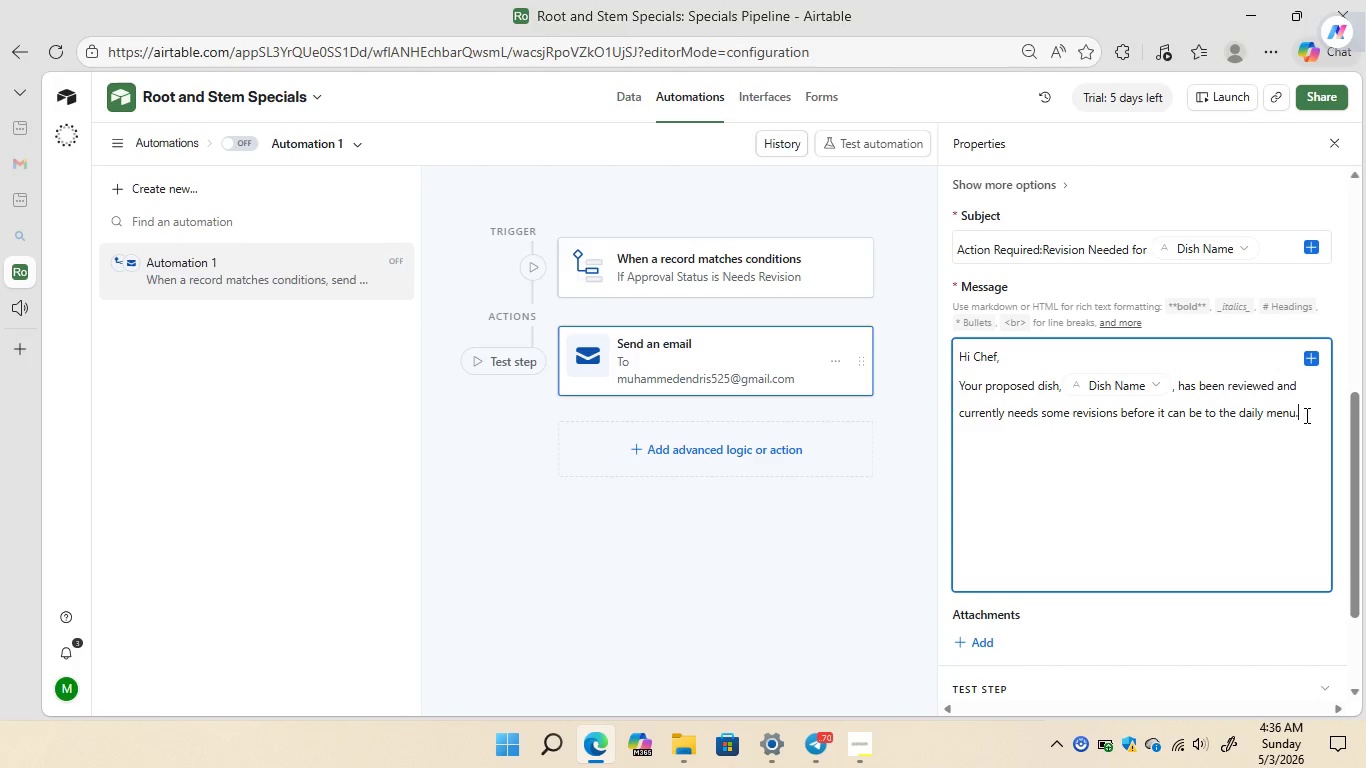 
wait(7.52)
 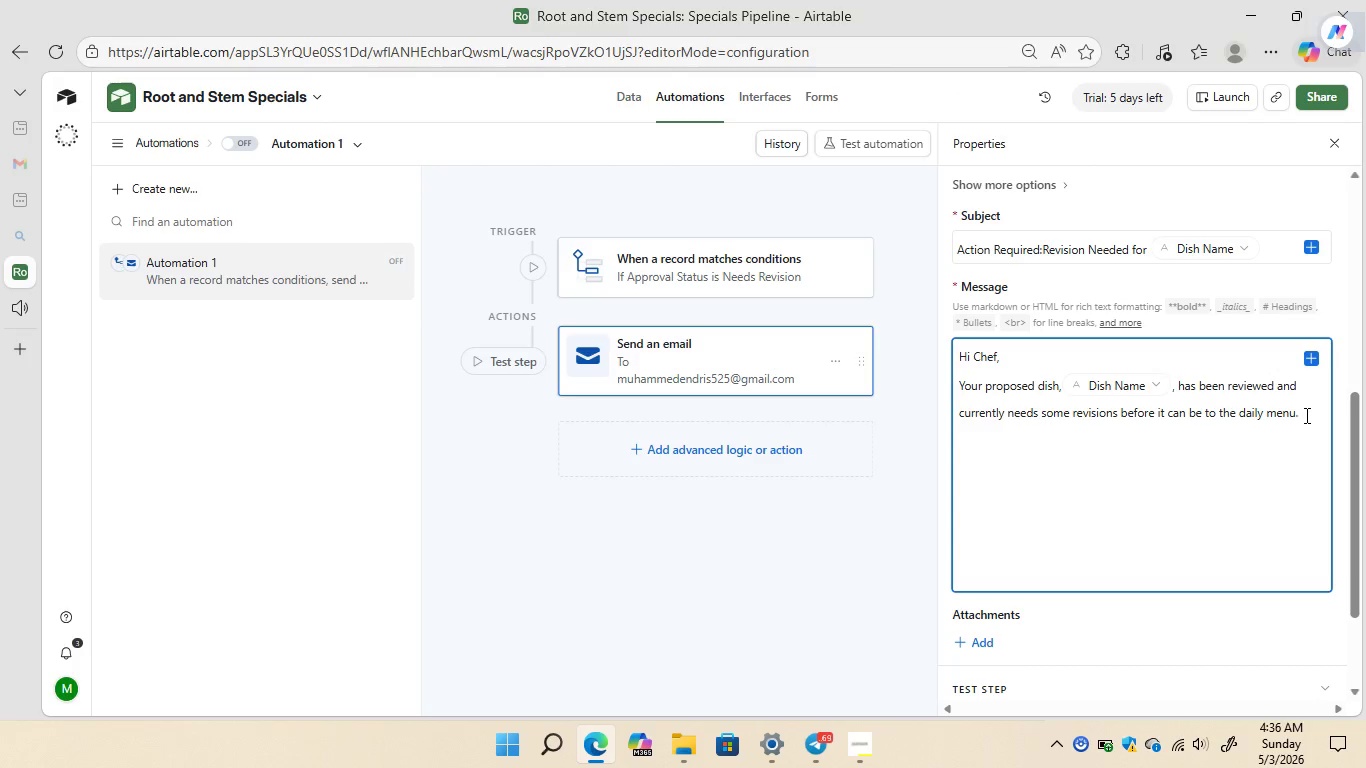 
key(Enter)
 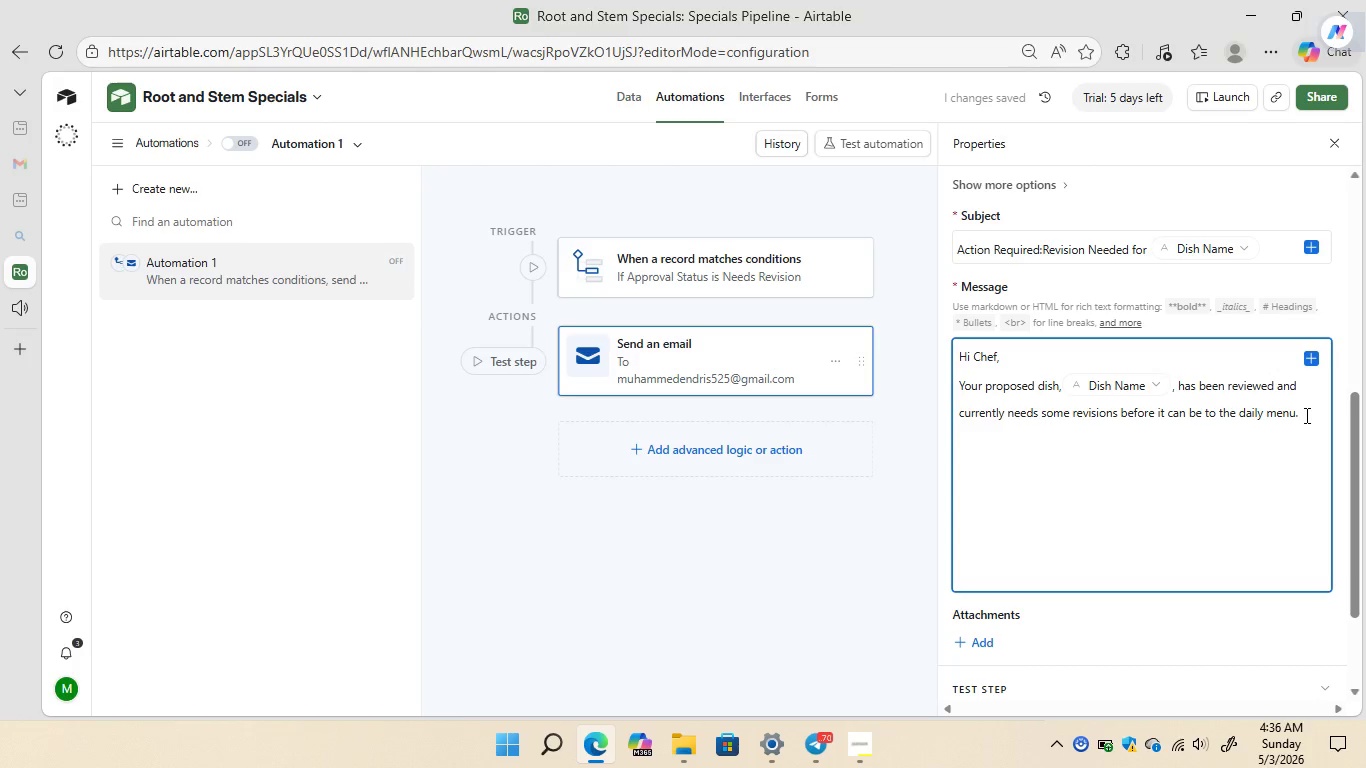 
type(Executive CHEF)
 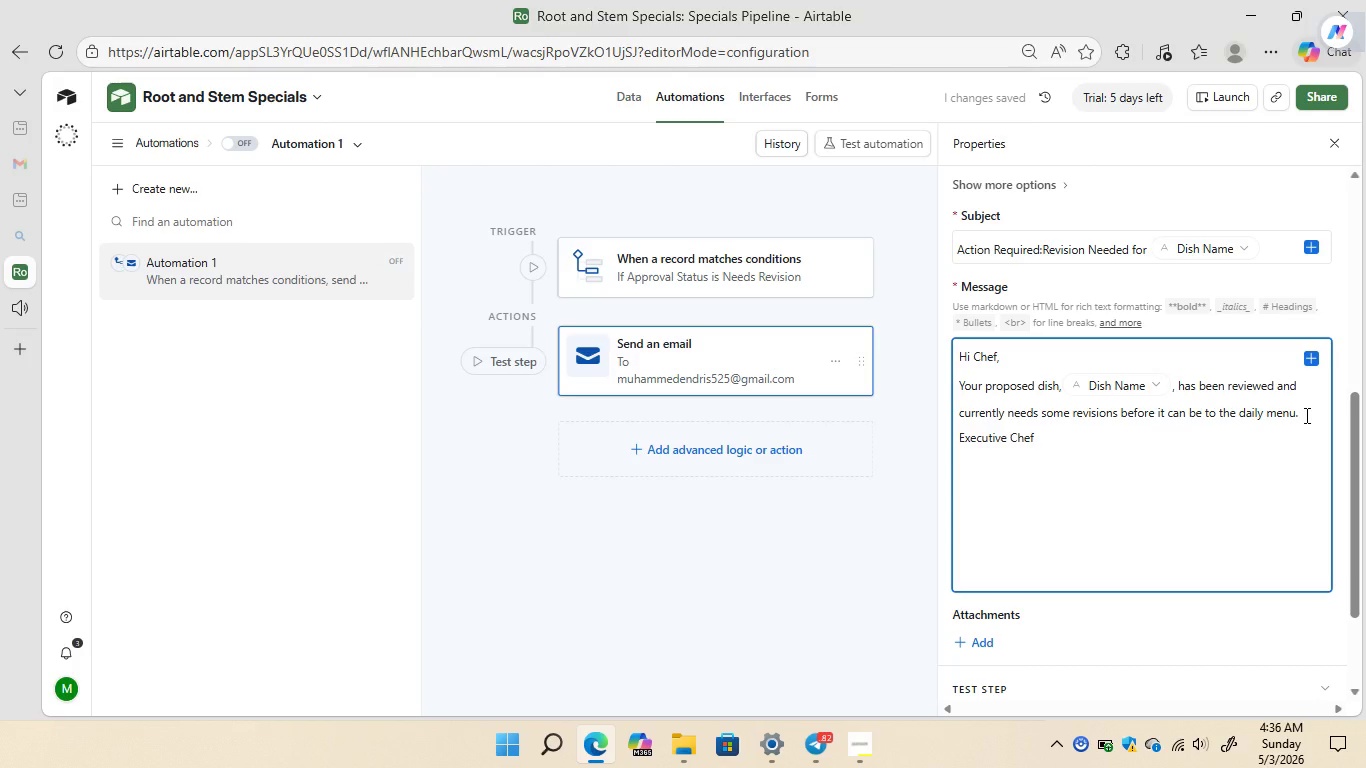 
type('s Fe)
key(Backspace)
key(Backspace)
type(feedback:{chef)
 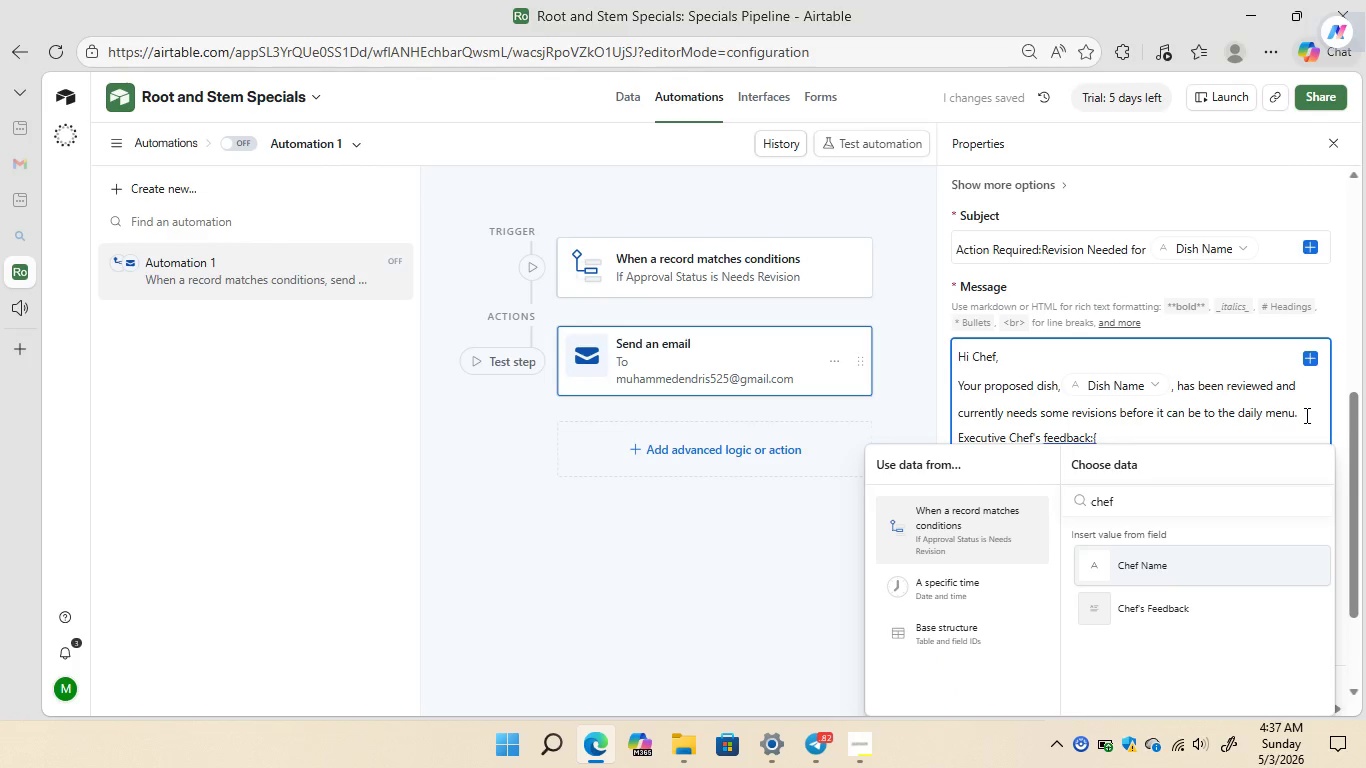 
left_click([1154, 608])
 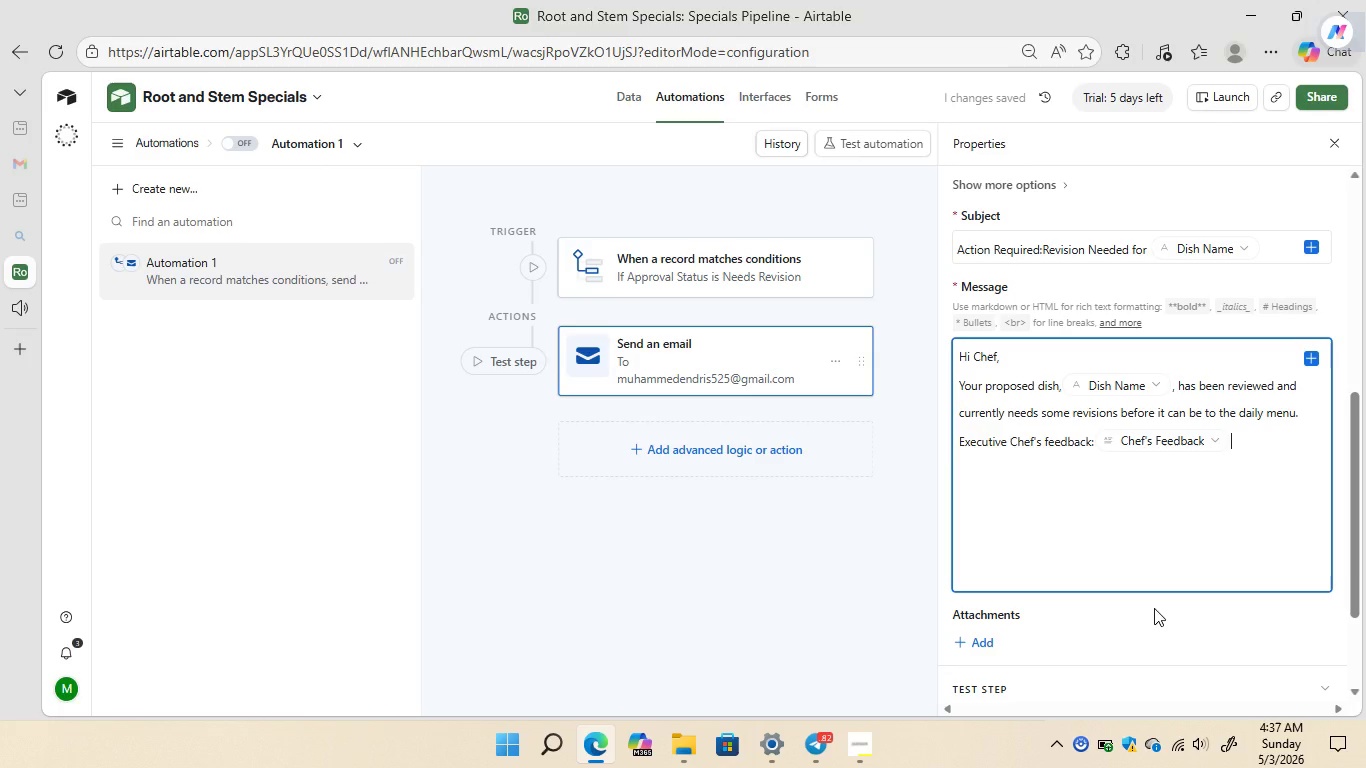 
key(Enter)
 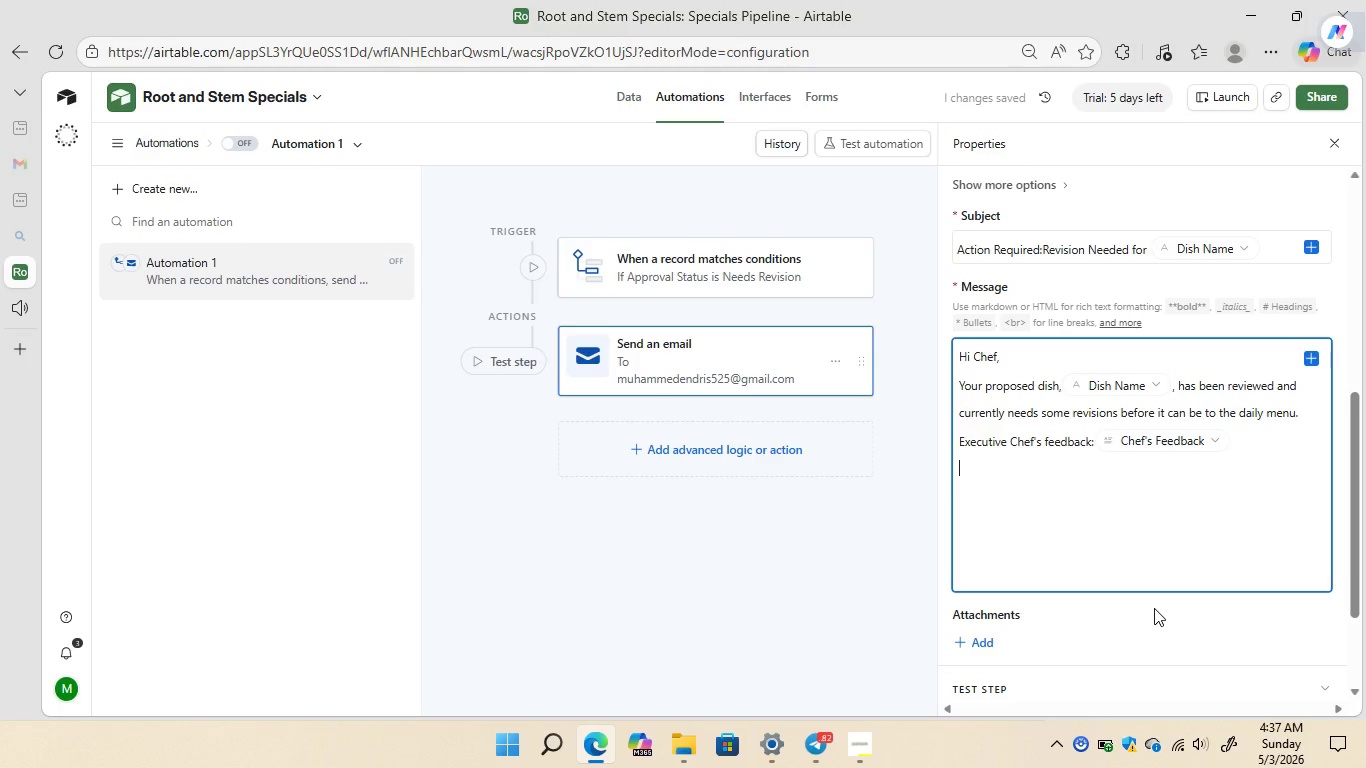 
type(dish Details)
 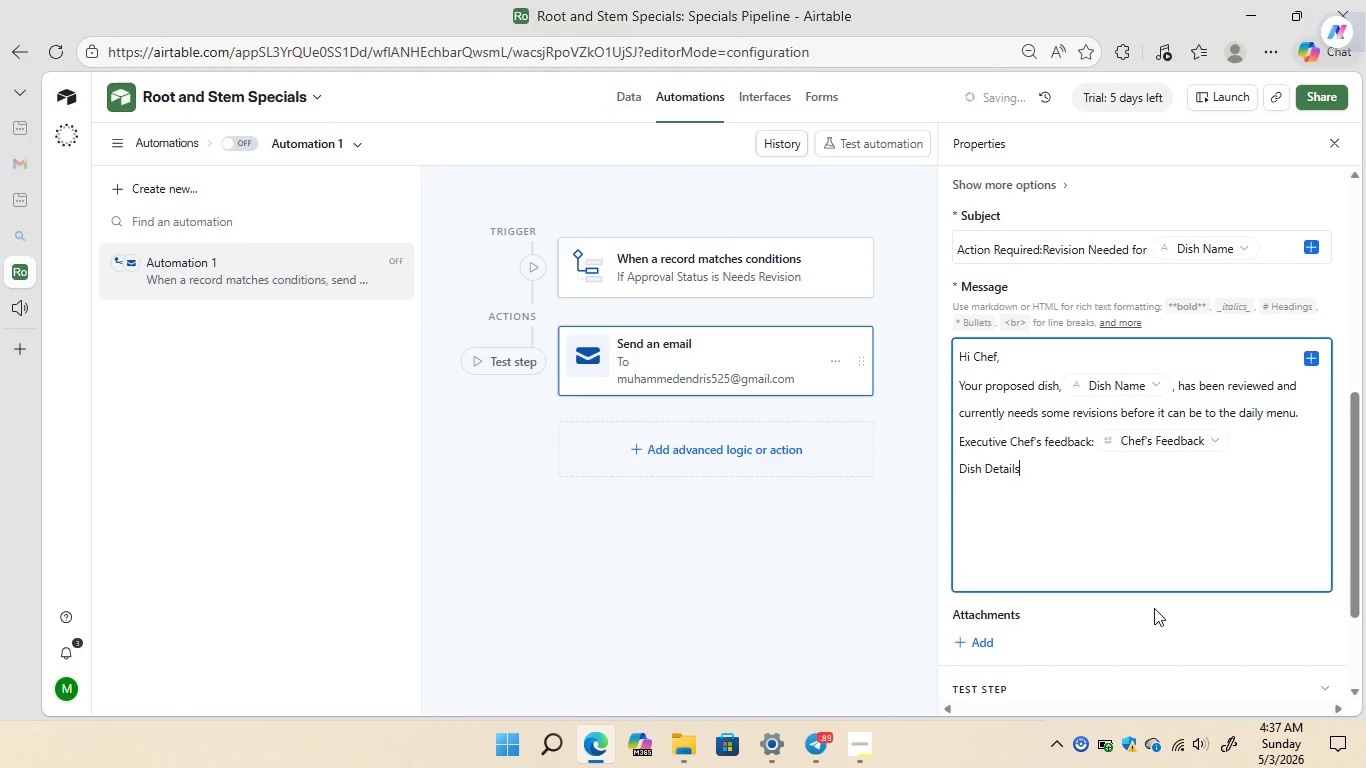 
key(Shift+Semicolon)
 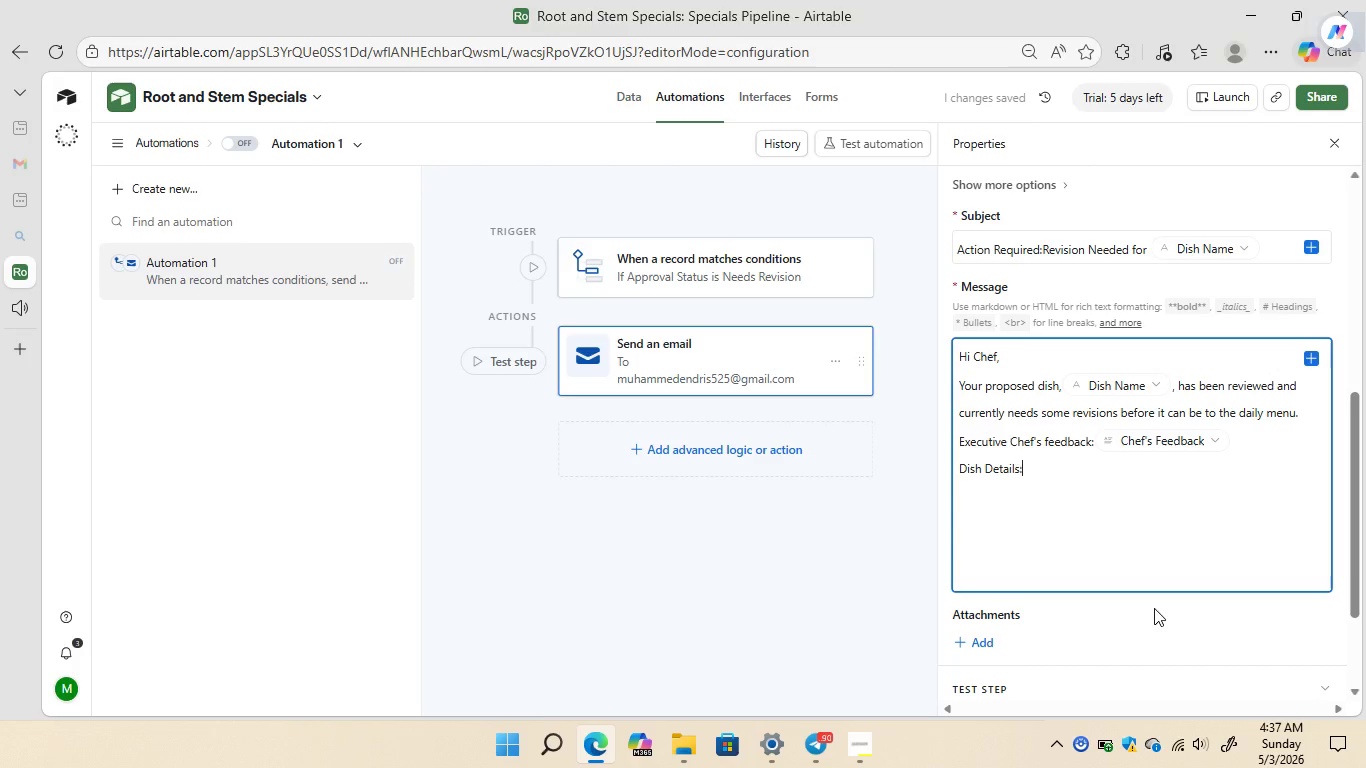 
key(Enter)
 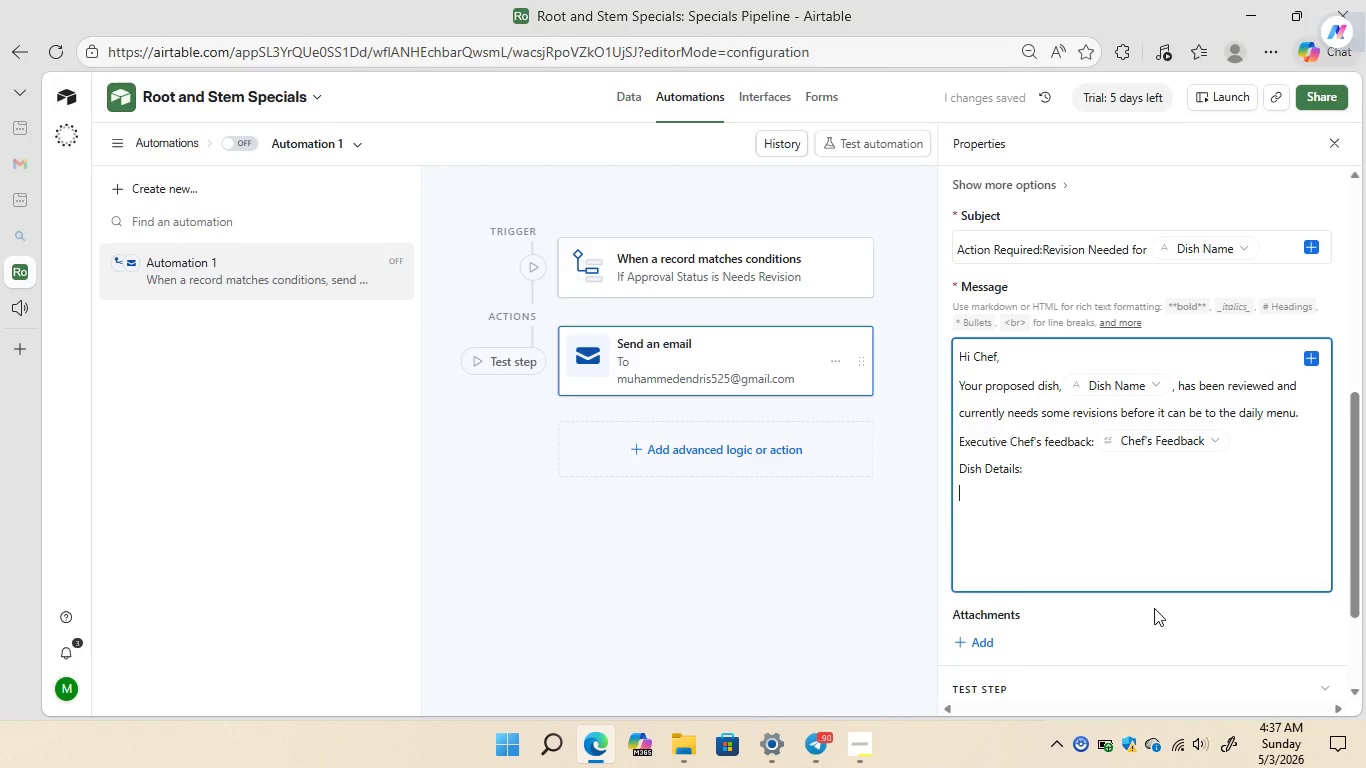 
key(Period)
 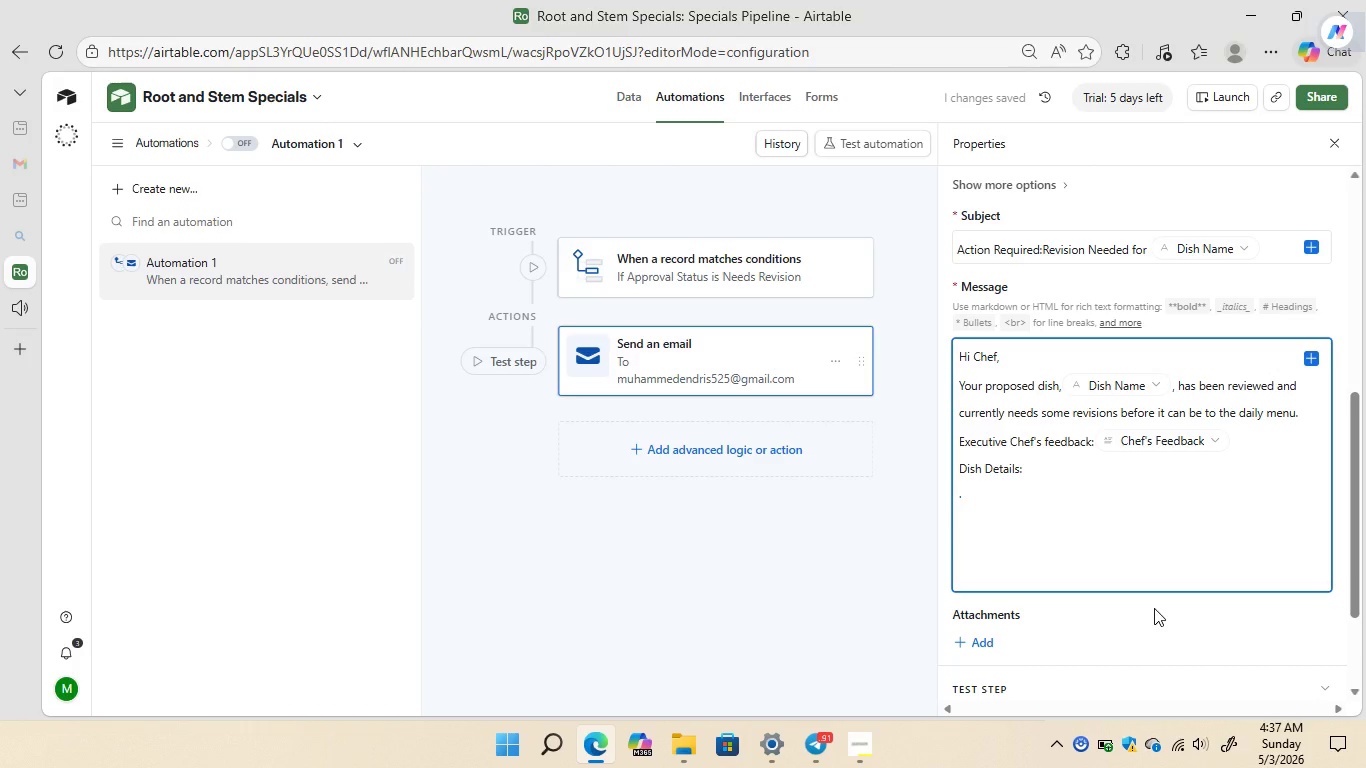 
wait(5.23)
 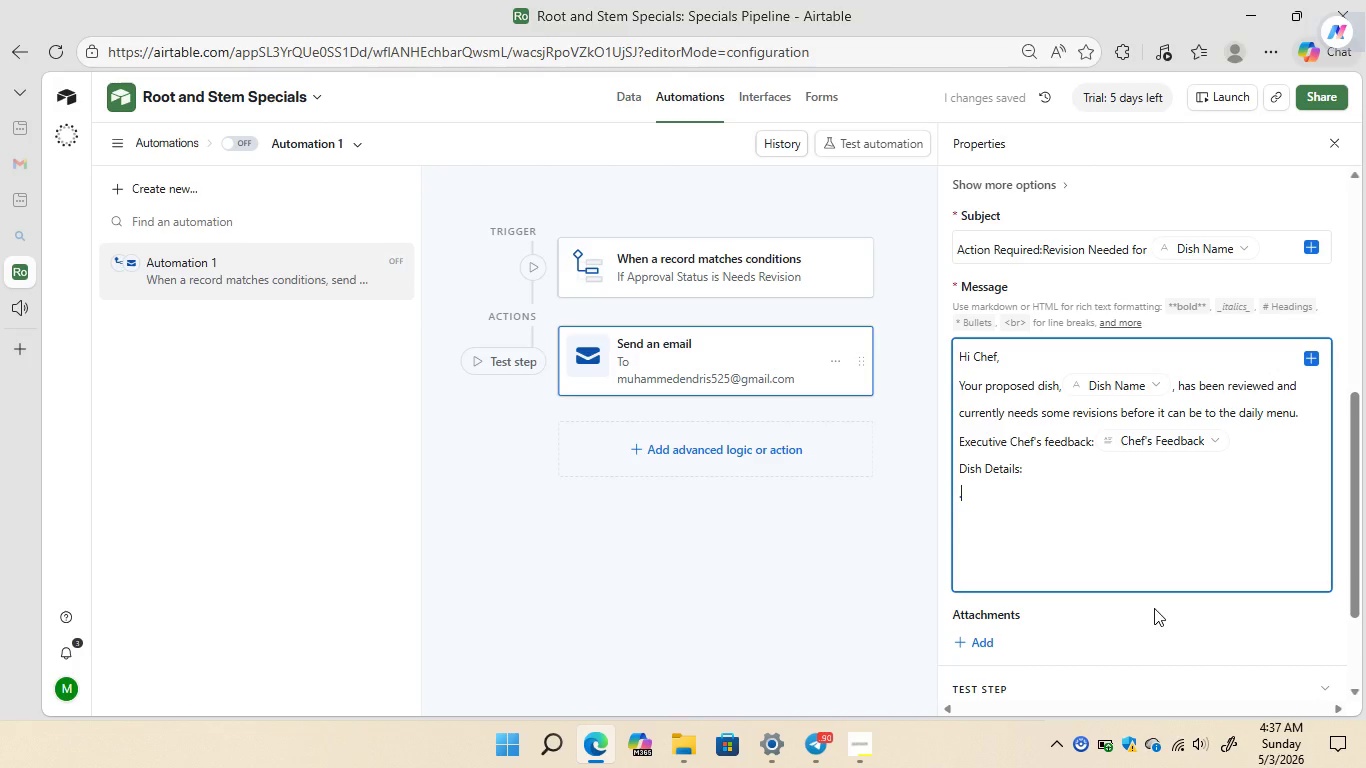 
key(Backspace)
type(Catagory:{cata)
key(Backspace)
 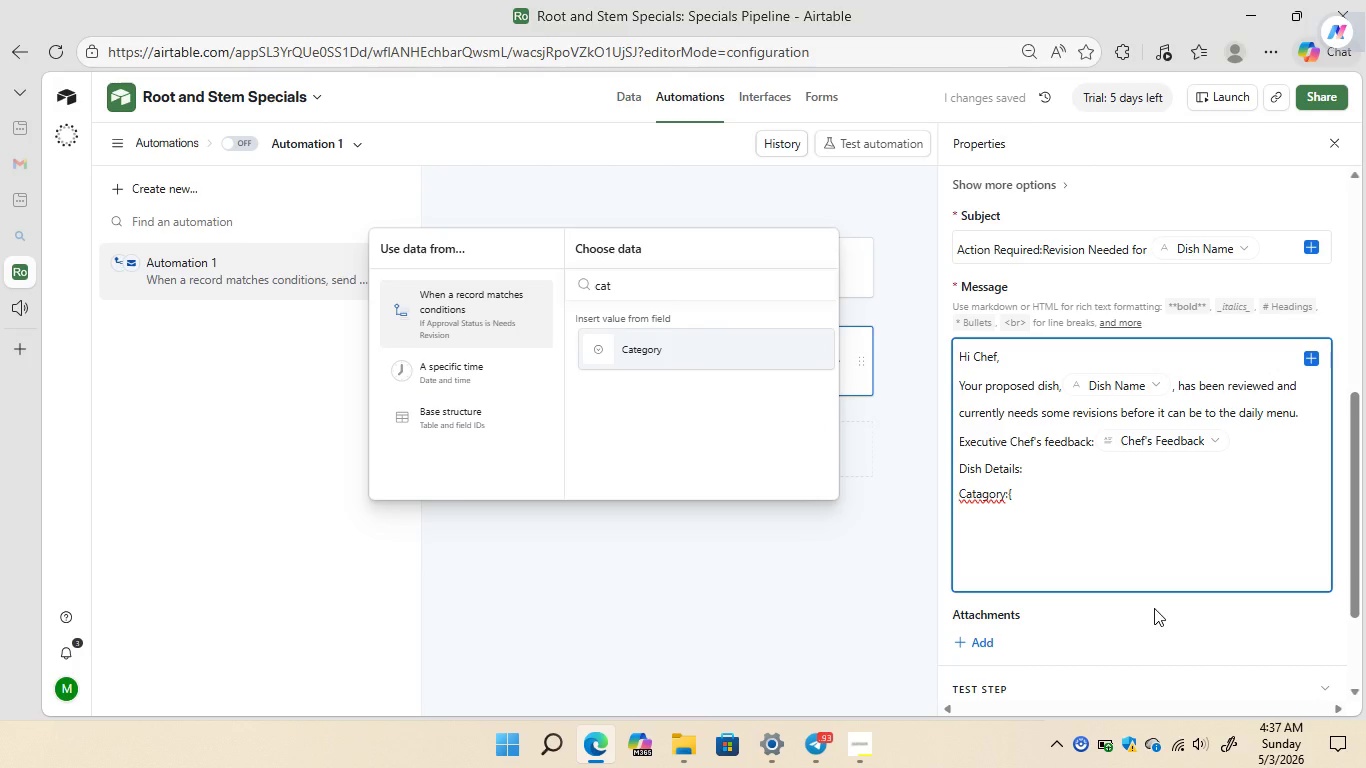 
left_click([697, 352])
 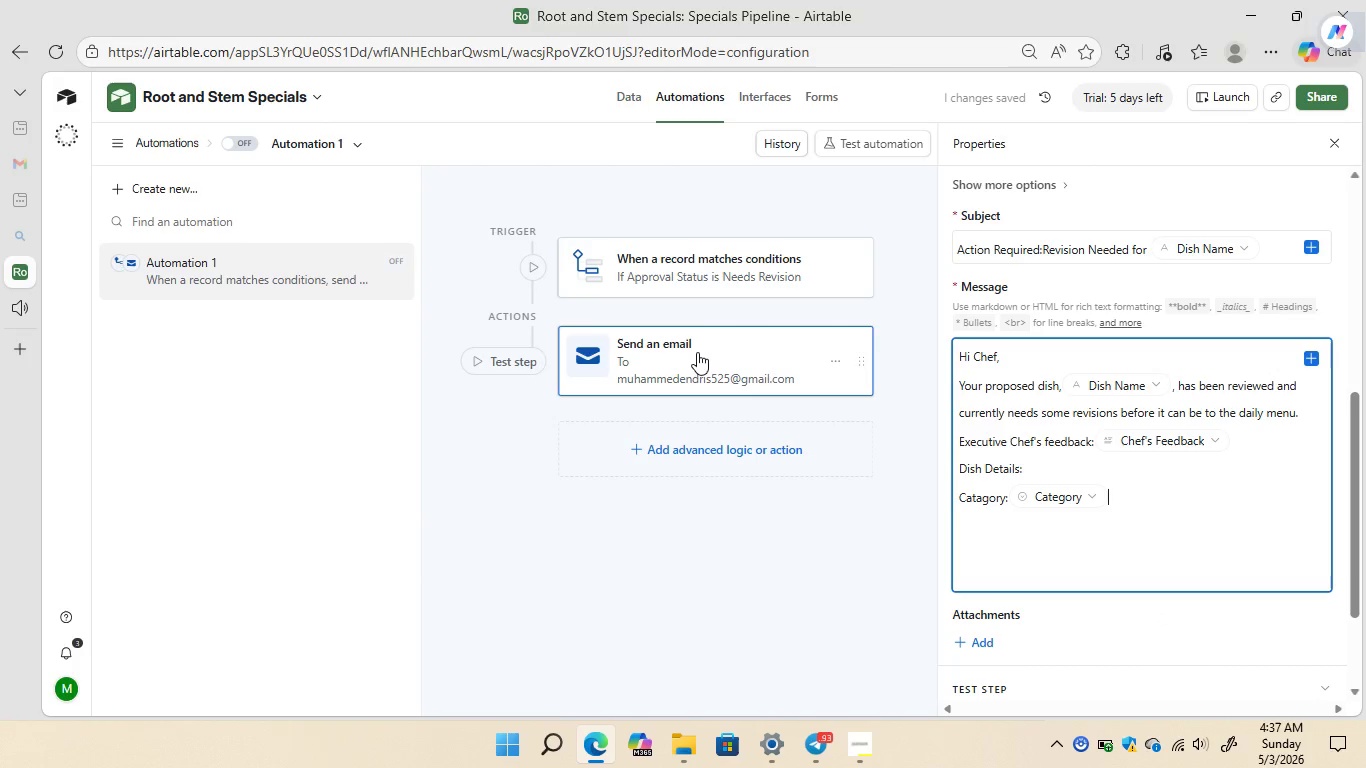 
key(ArrowLeft)
 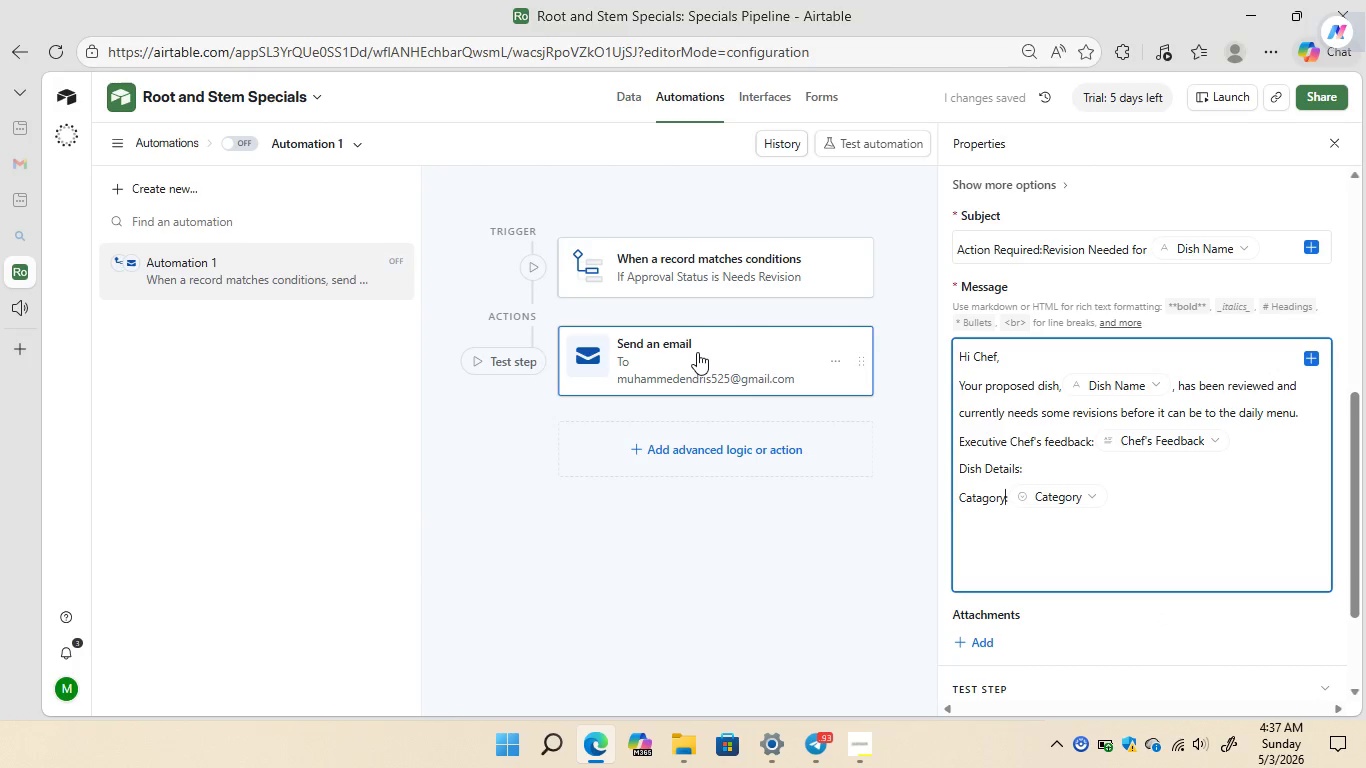 
key(ArrowLeft)
 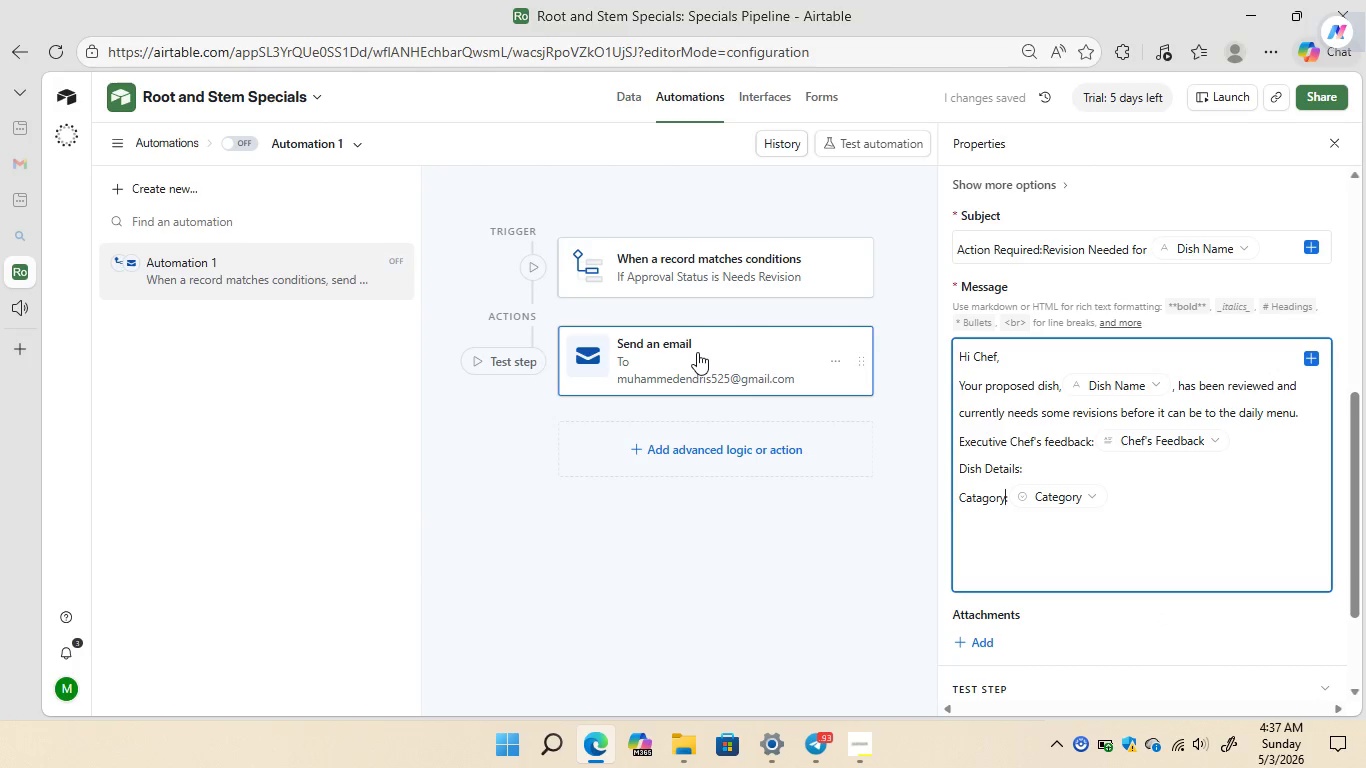 
key(ArrowLeft)
 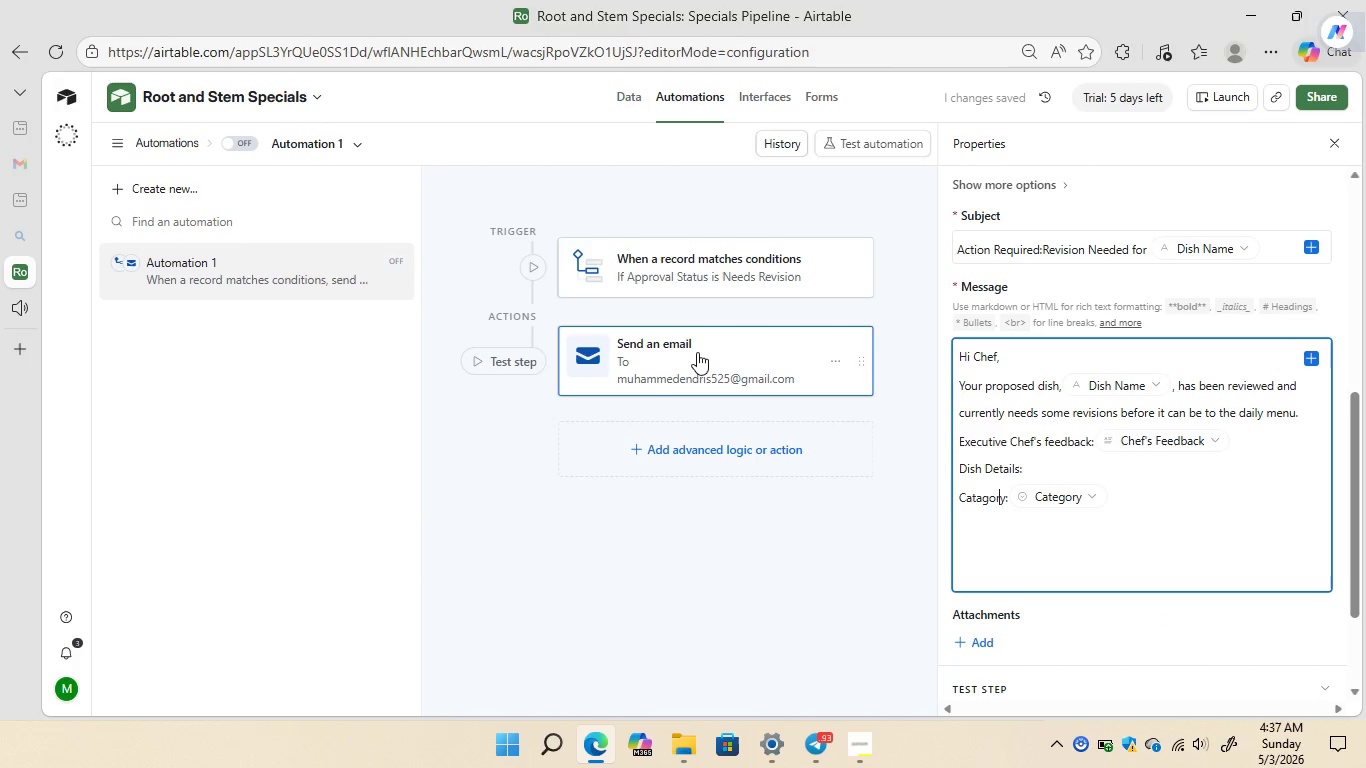 
key(ArrowLeft)
 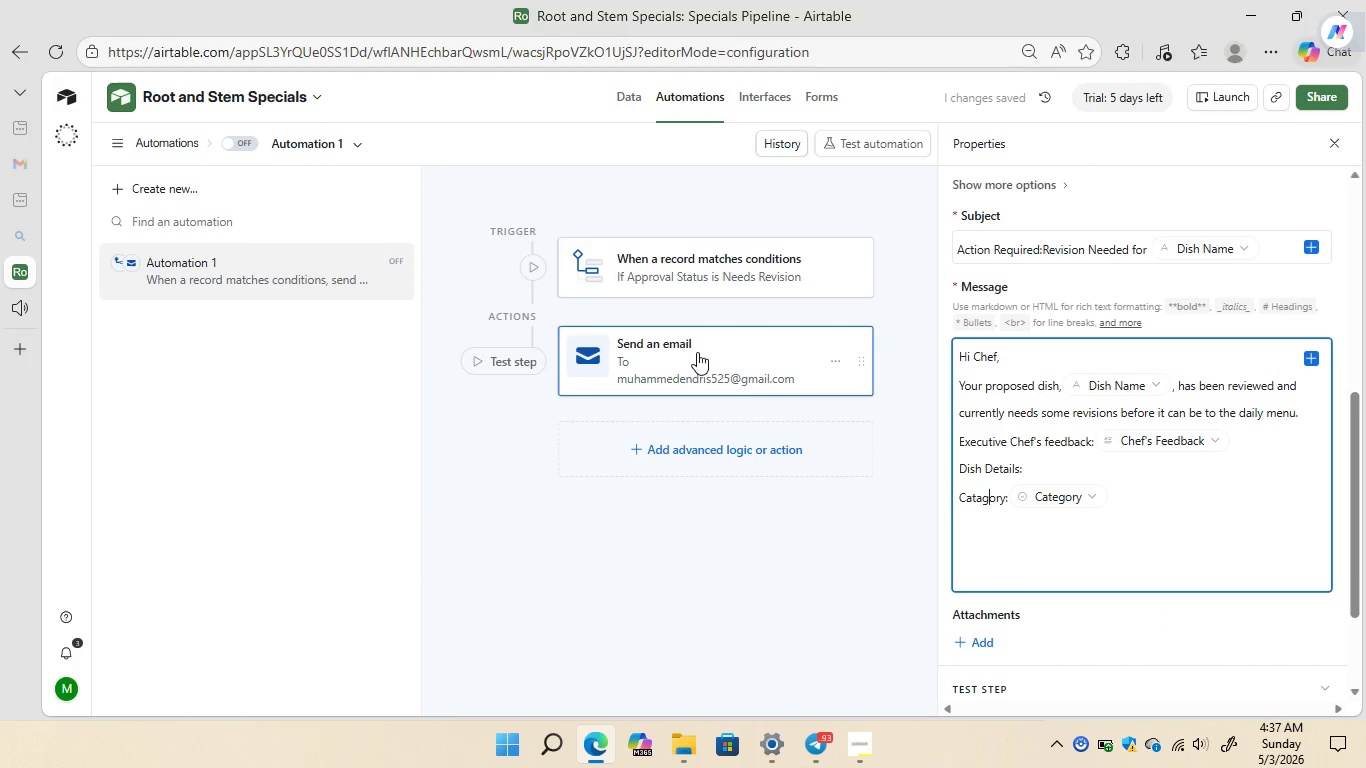 
key(ArrowLeft)
 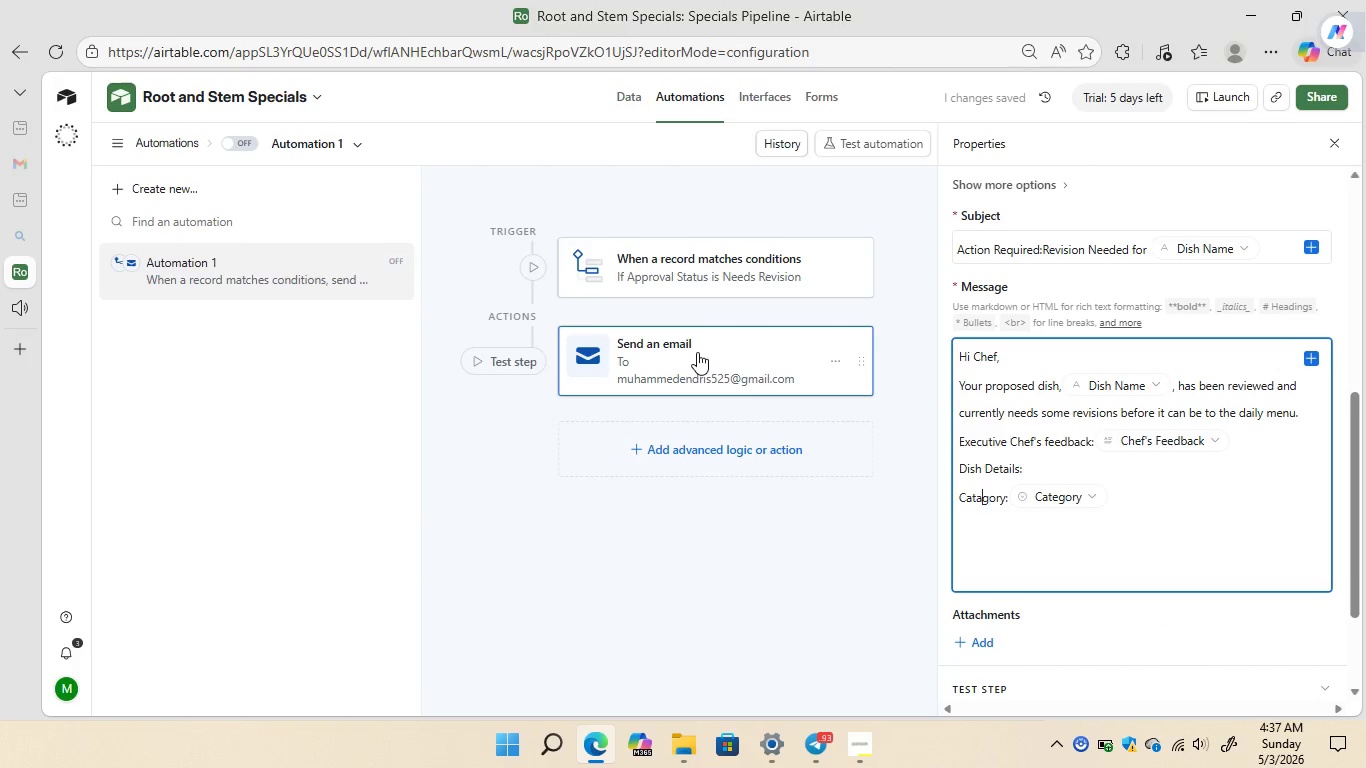 
key(ArrowLeft)
 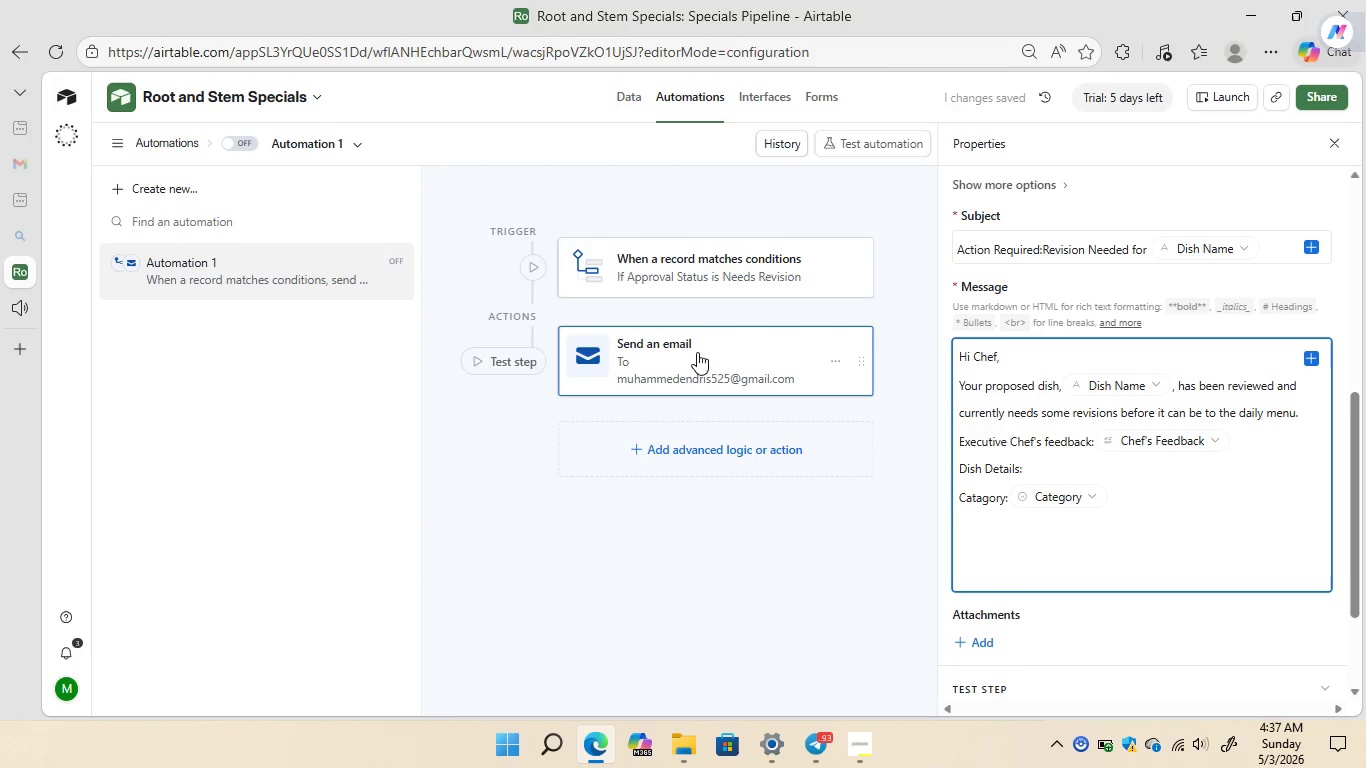 
key(Backspace)
 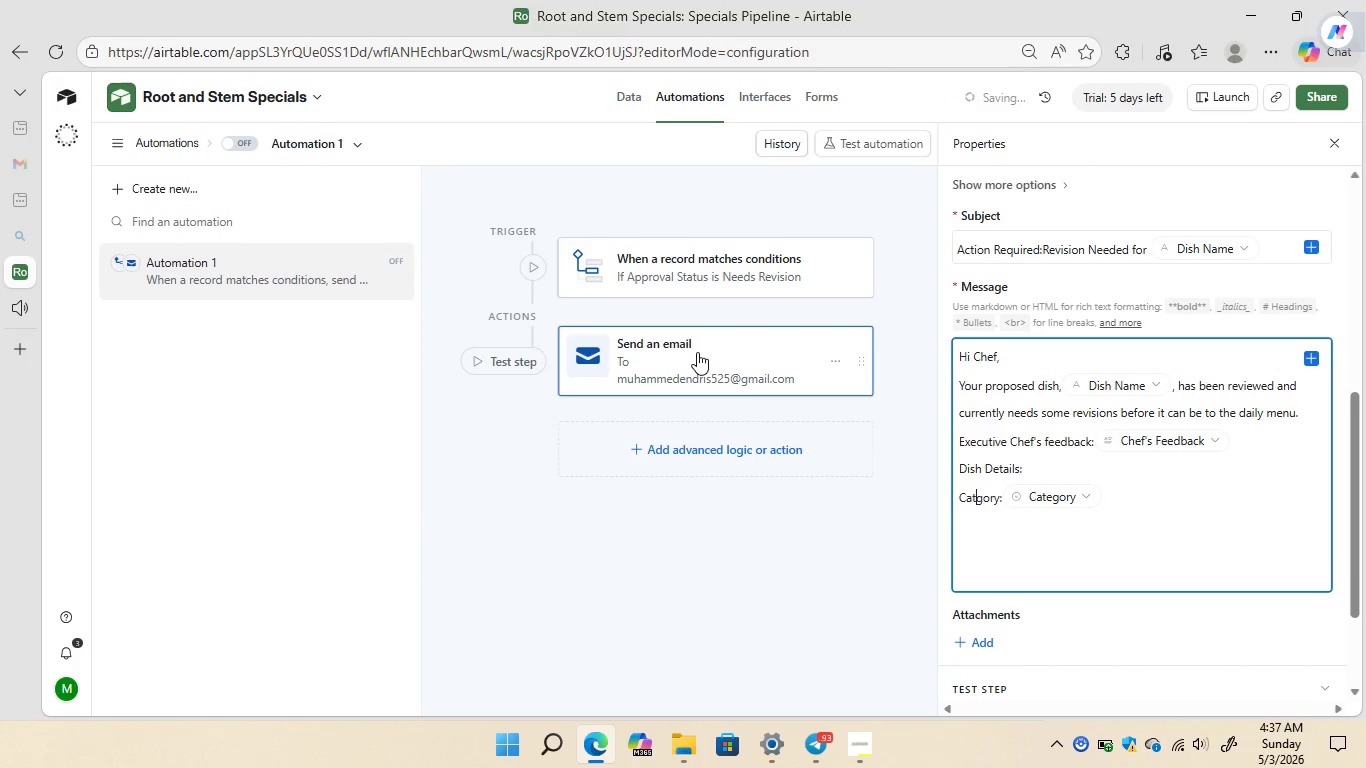 
key(E)
 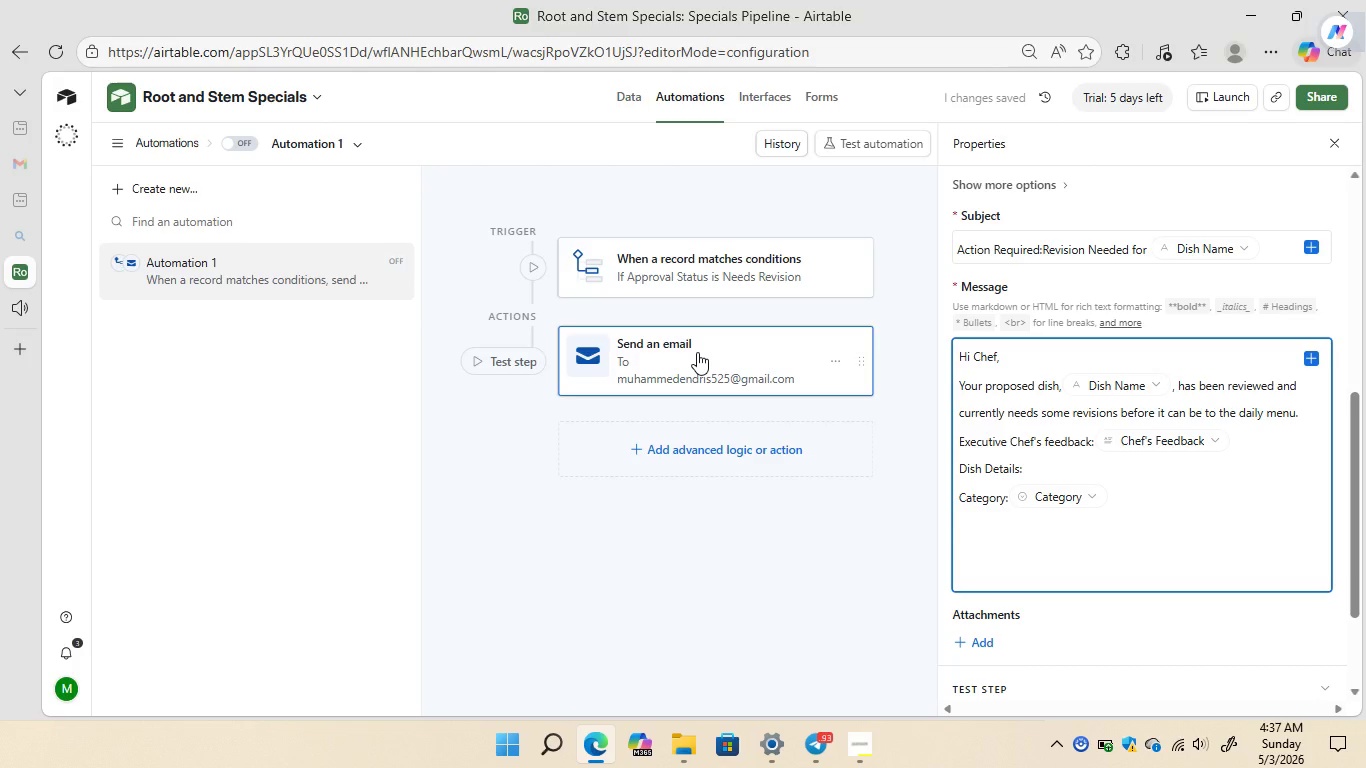 
key(ArrowRight)
 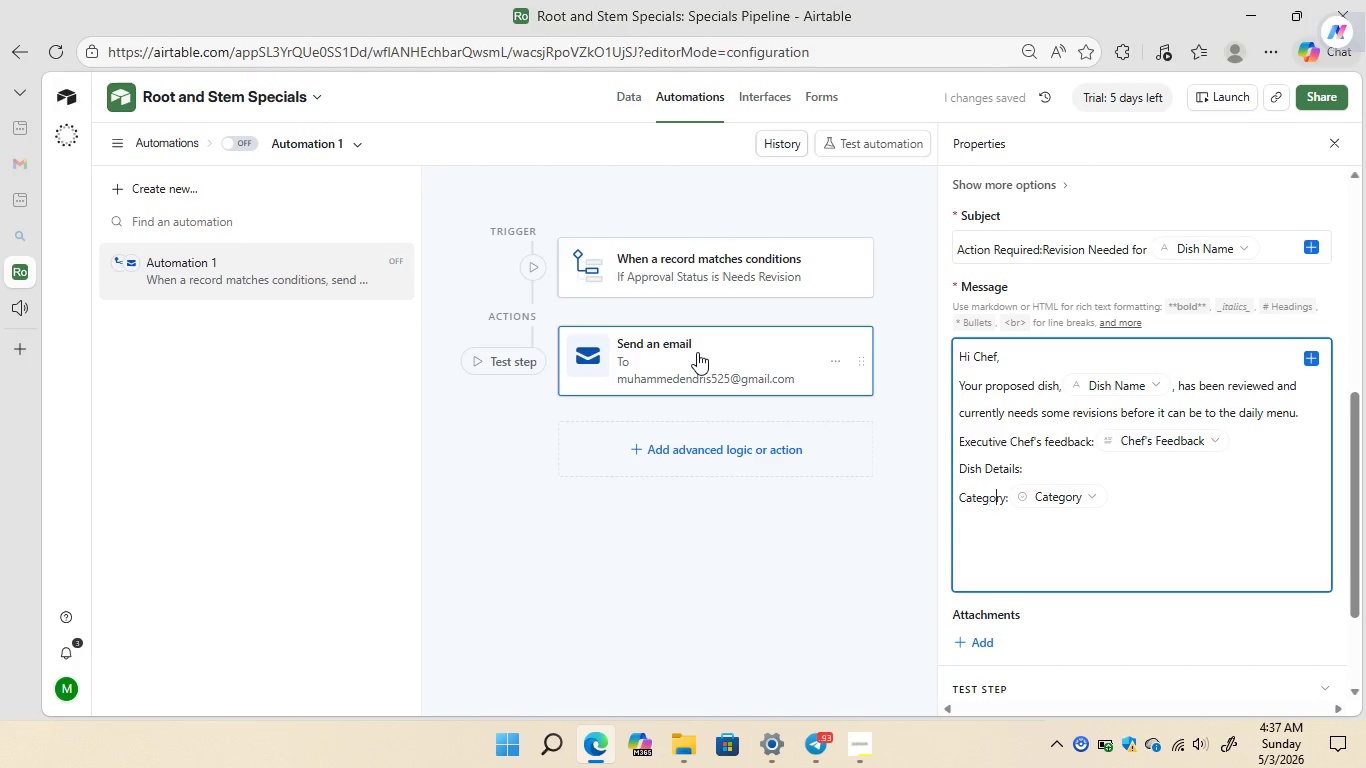 
key(ArrowRight)
 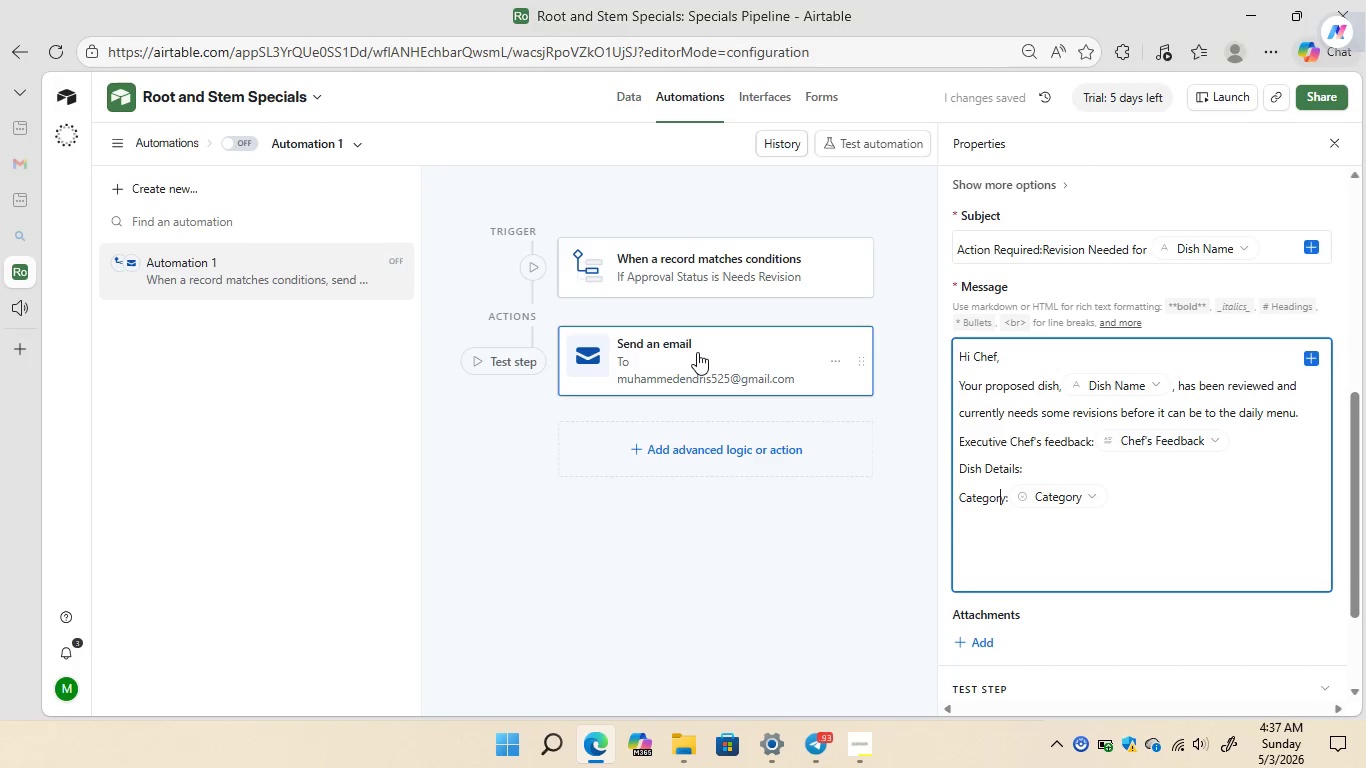 
key(ArrowRight)
 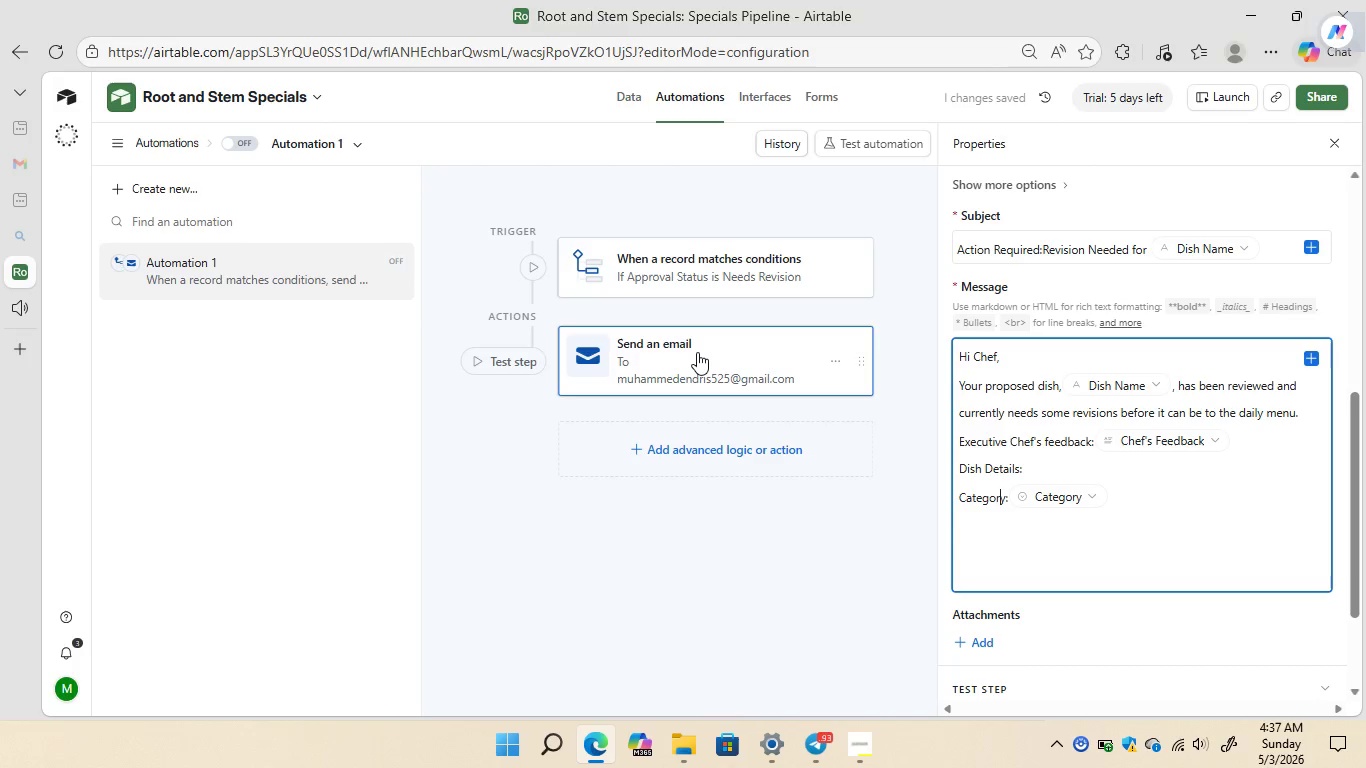 
key(ArrowRight)
 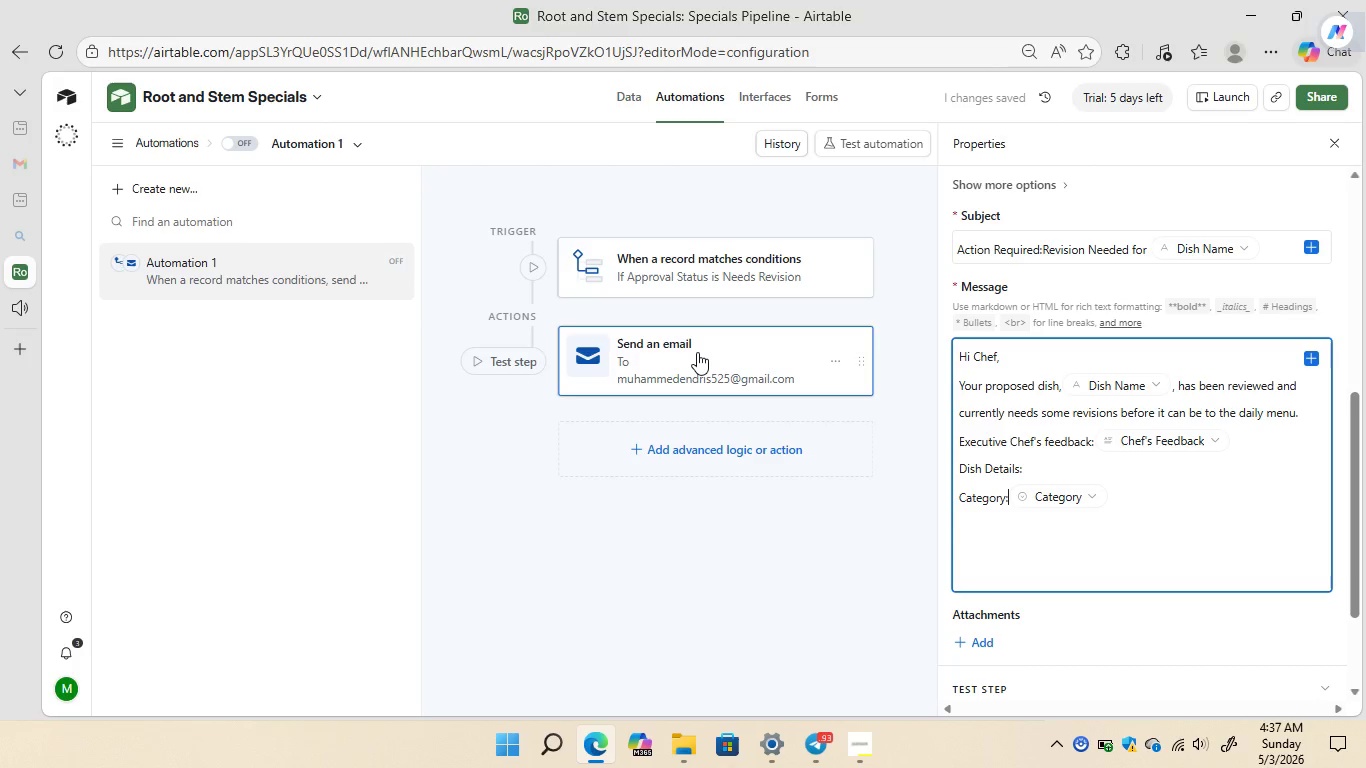 
hold_key(key=ArrowRight, duration=0.81)
 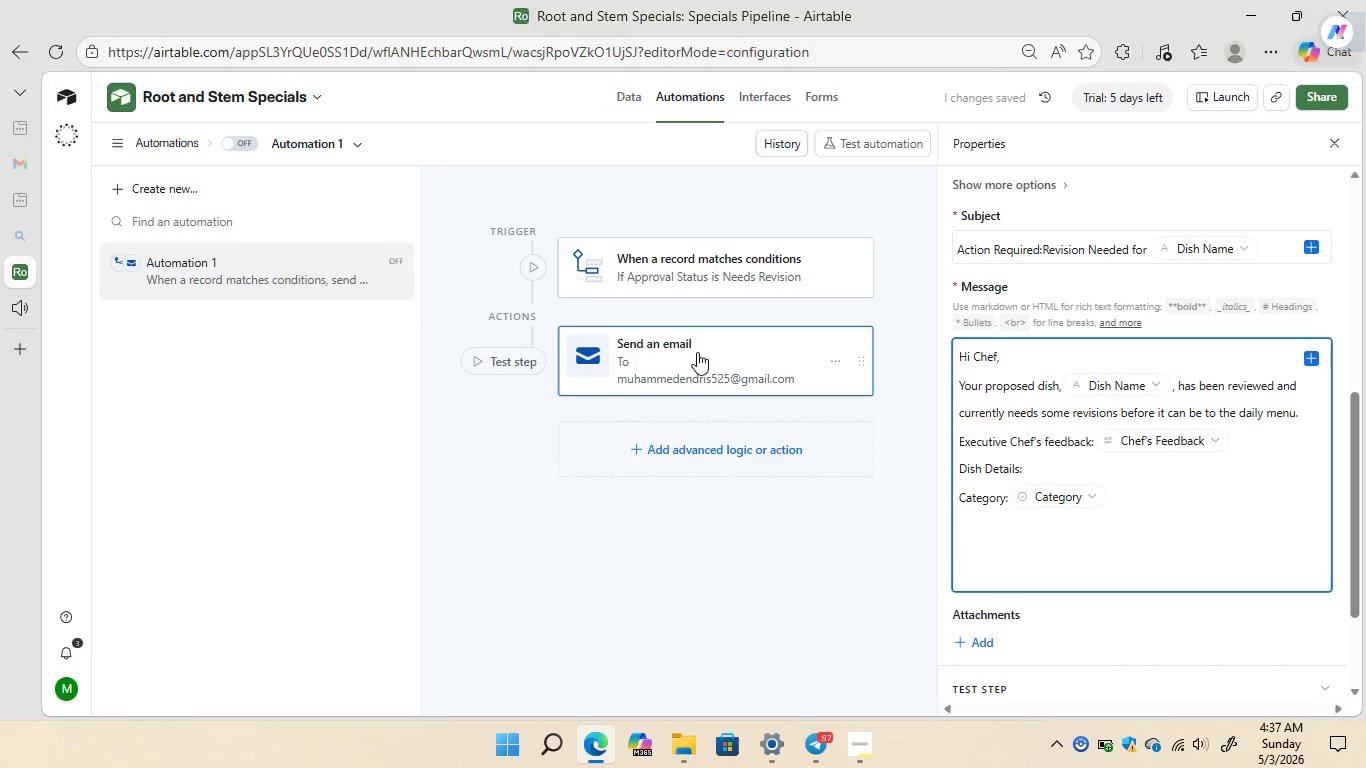 
key(Enter)
 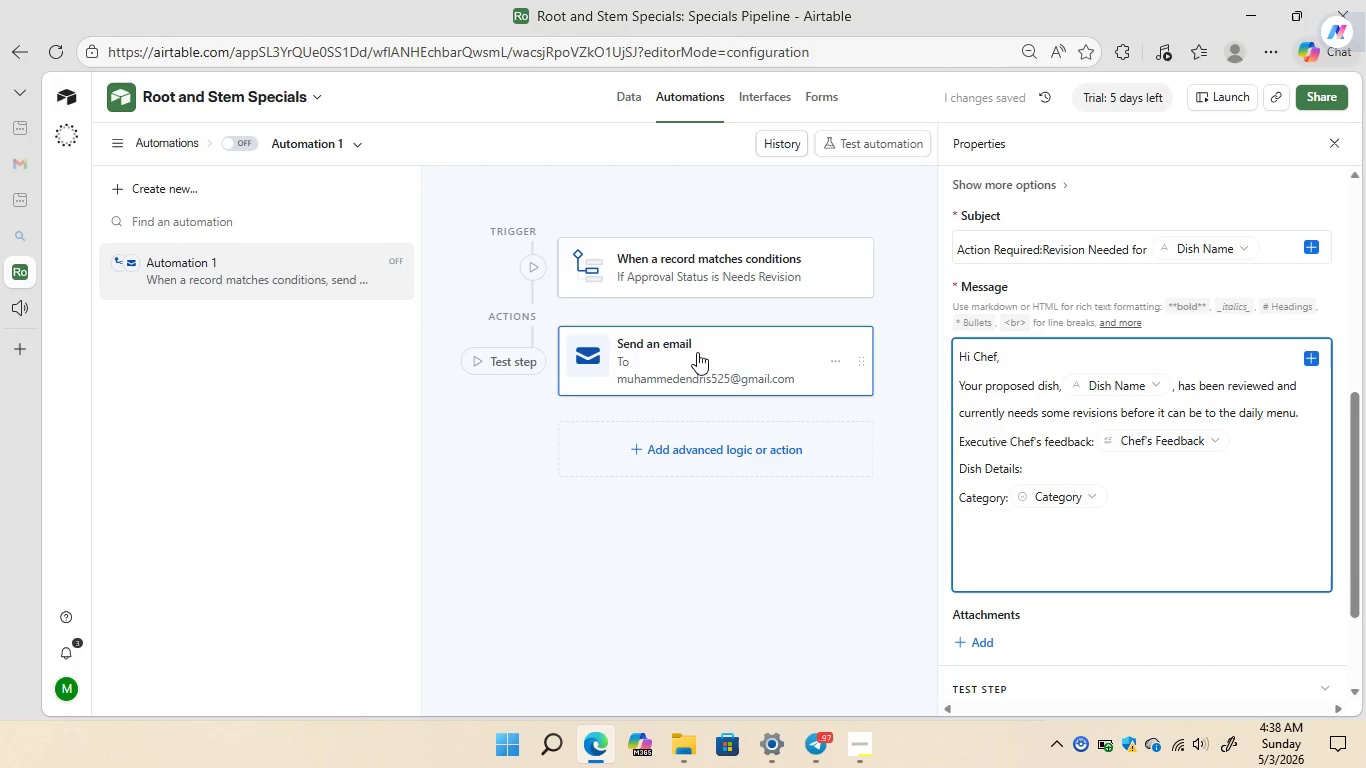 
type(Estimated food cost)
 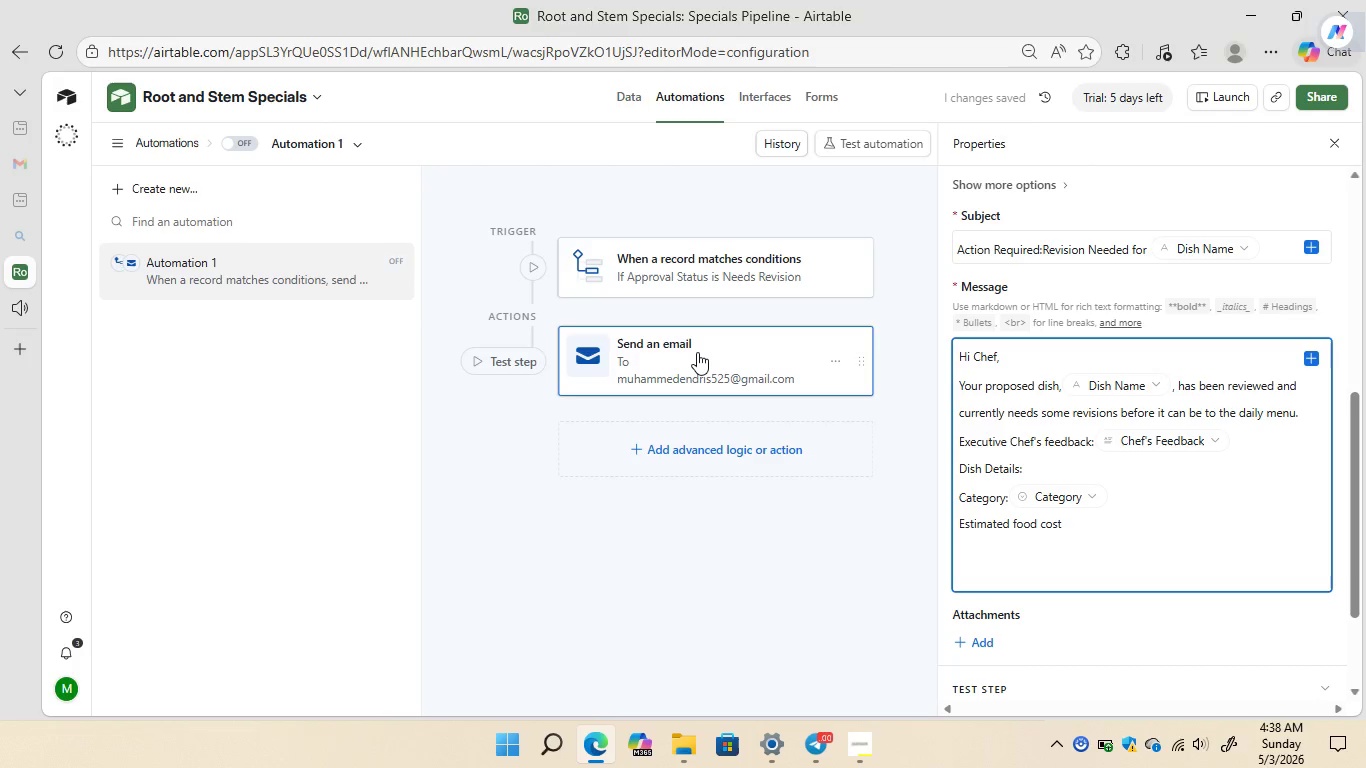 
wait(7.06)
 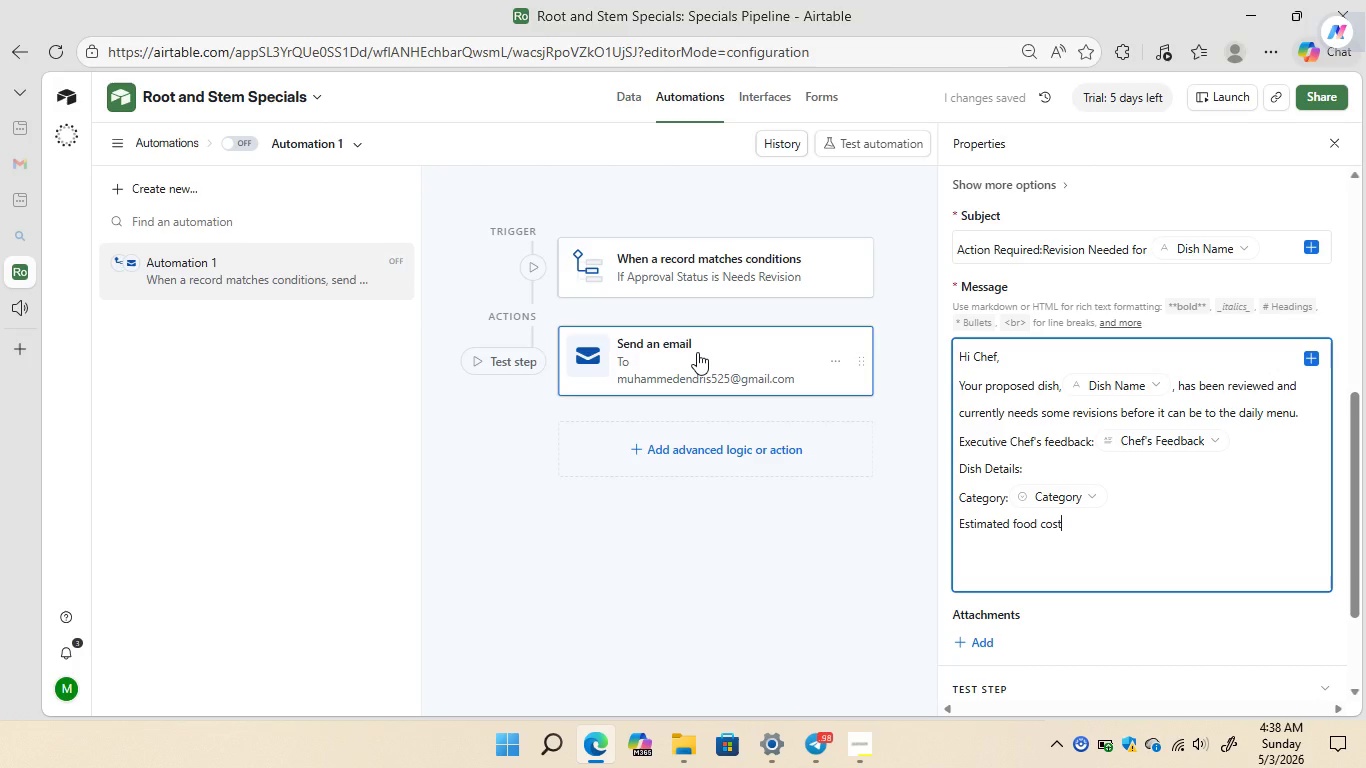 
type(:{esti)
 